 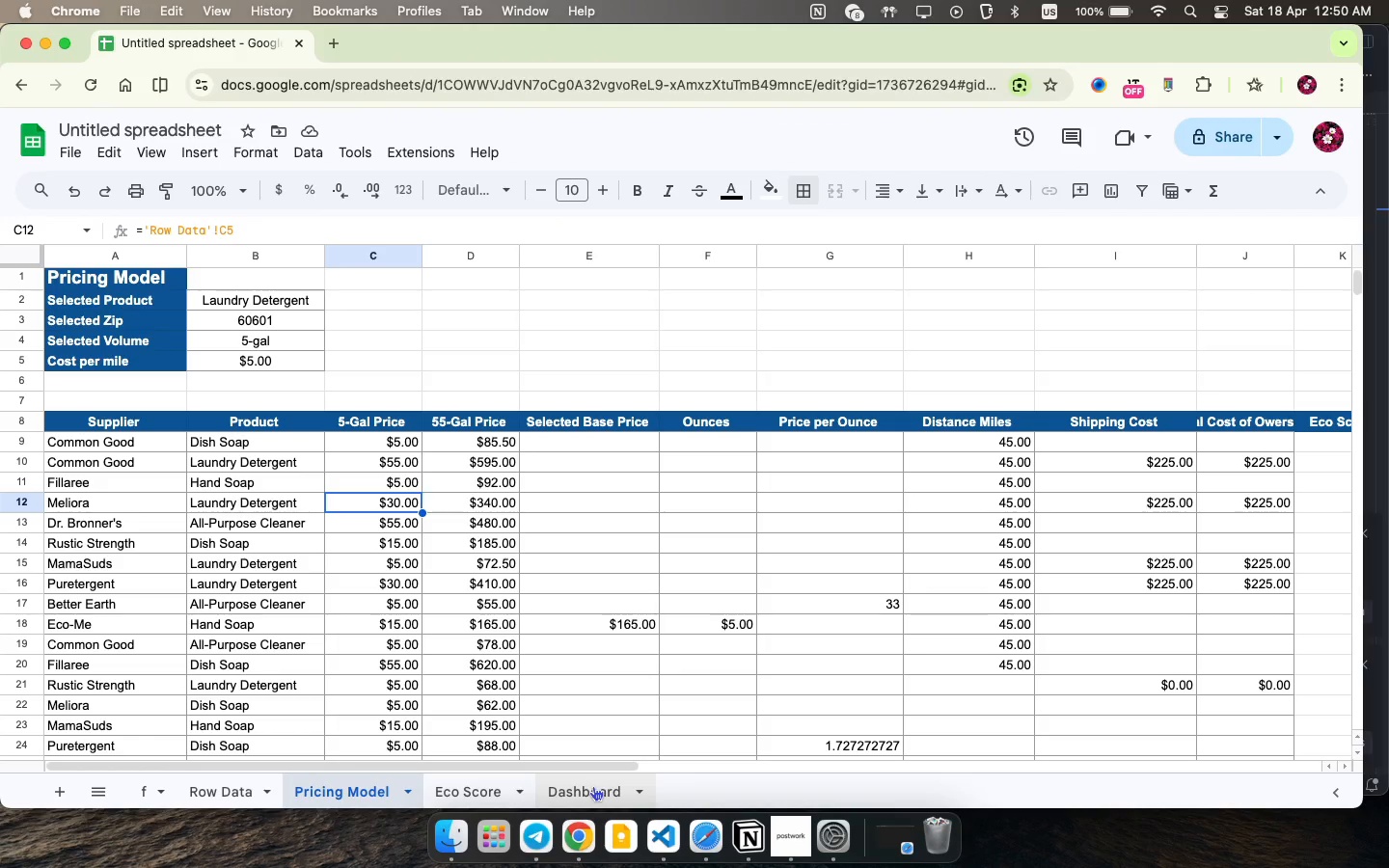 
left_click([593, 786])
 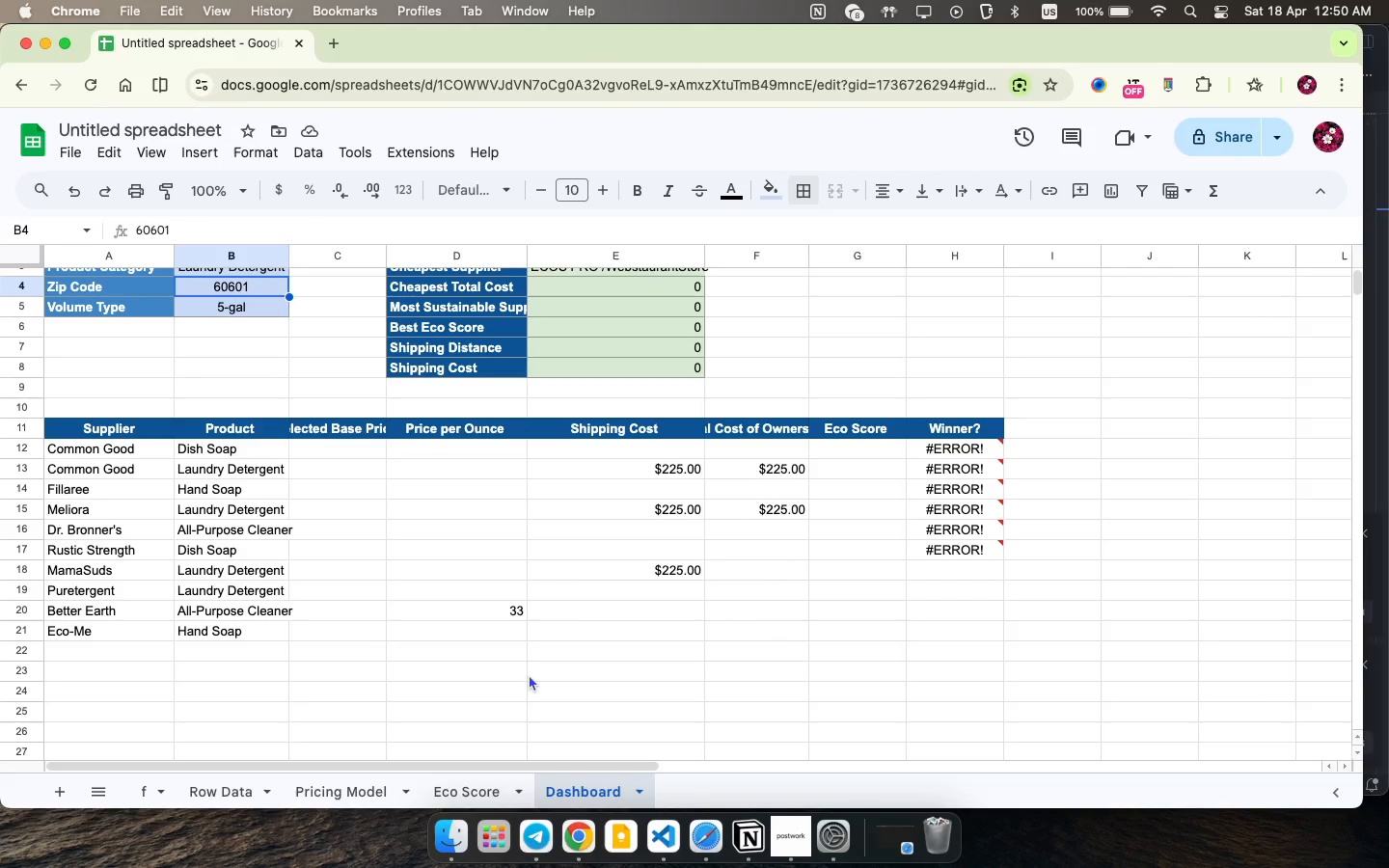 
scroll: coordinate [521, 658], scroll_direction: down, amount: 7.0
 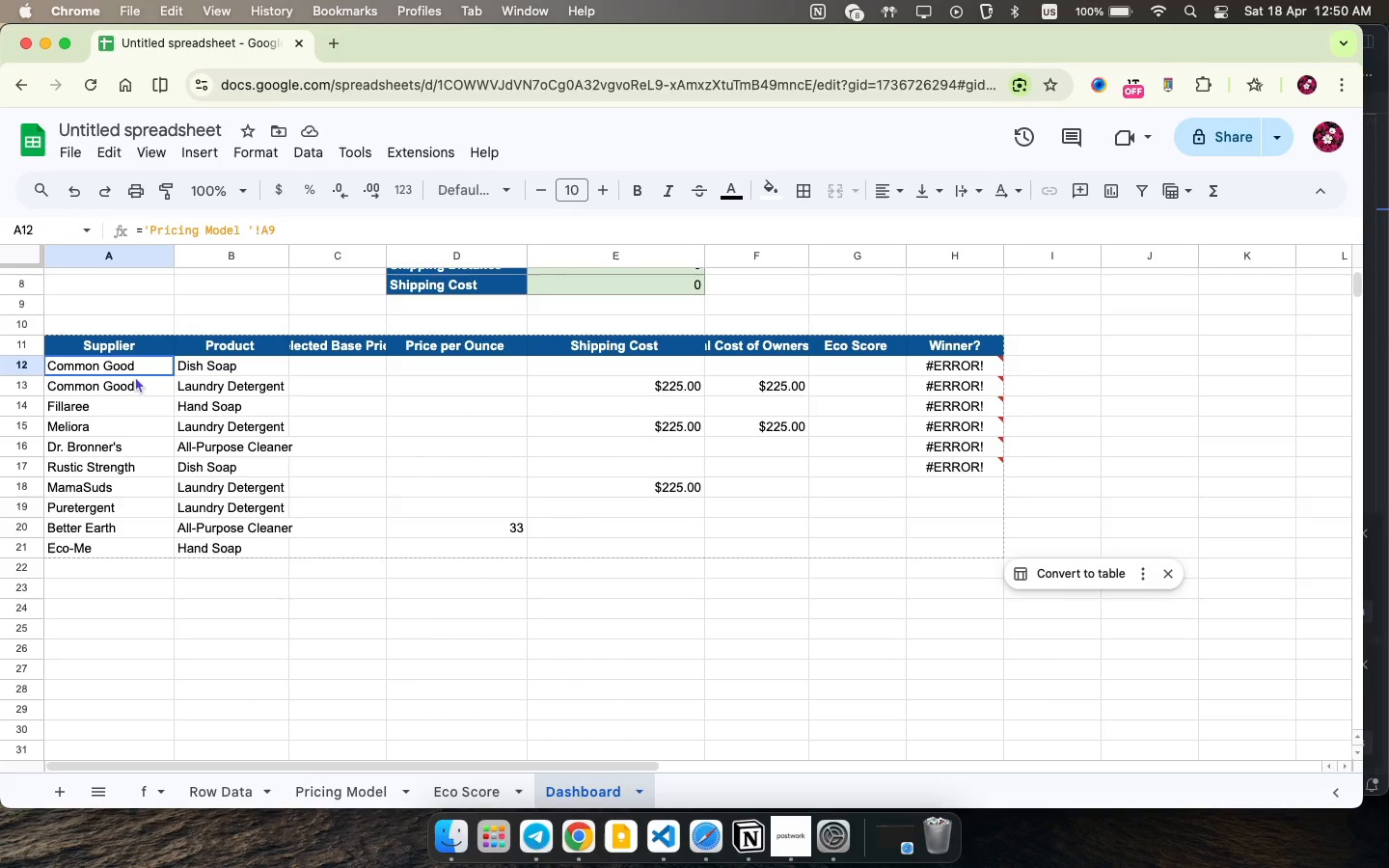 
left_click_drag(start_coordinate=[115, 369], to_coordinate=[967, 545])
 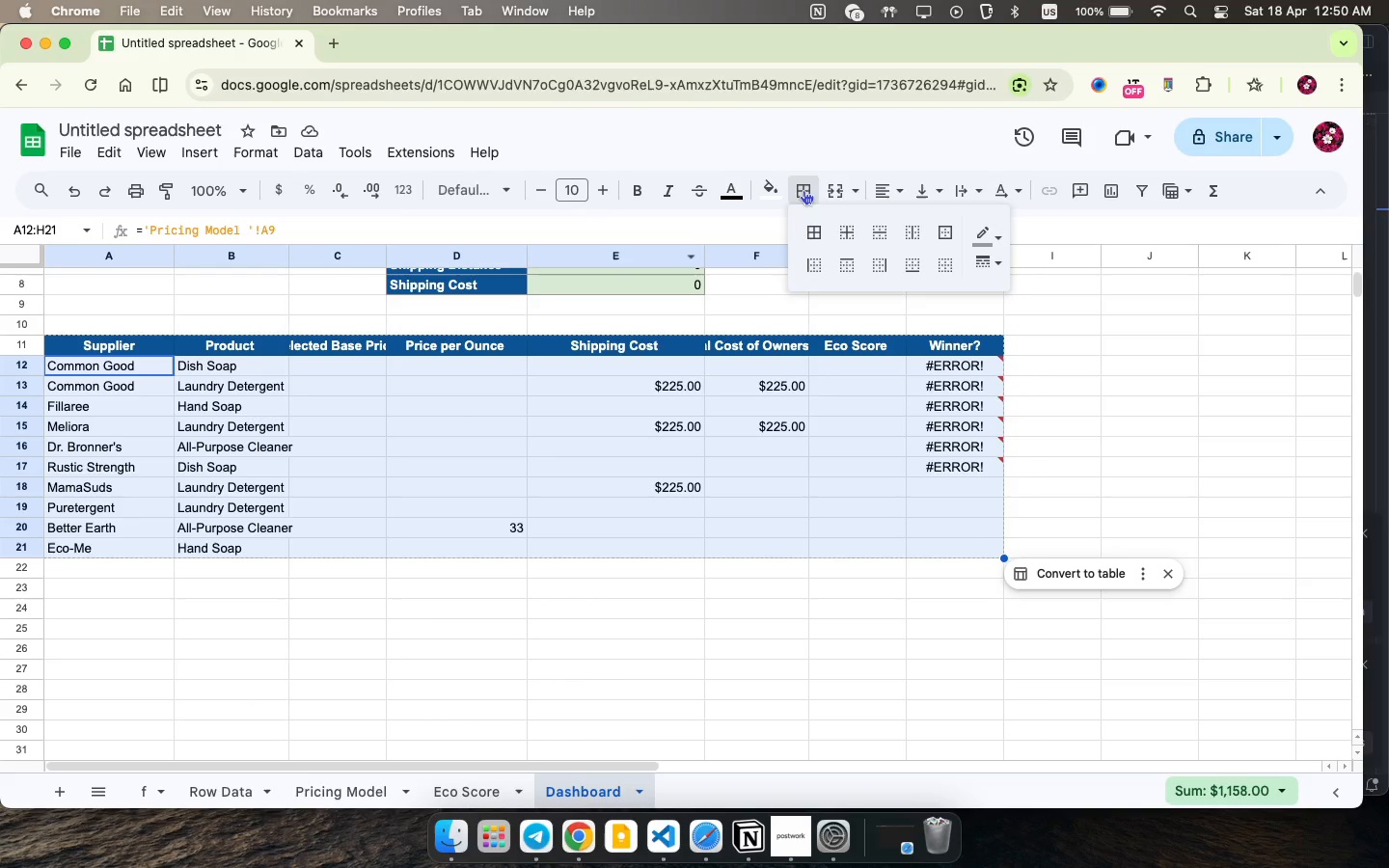 
wait(5.23)
 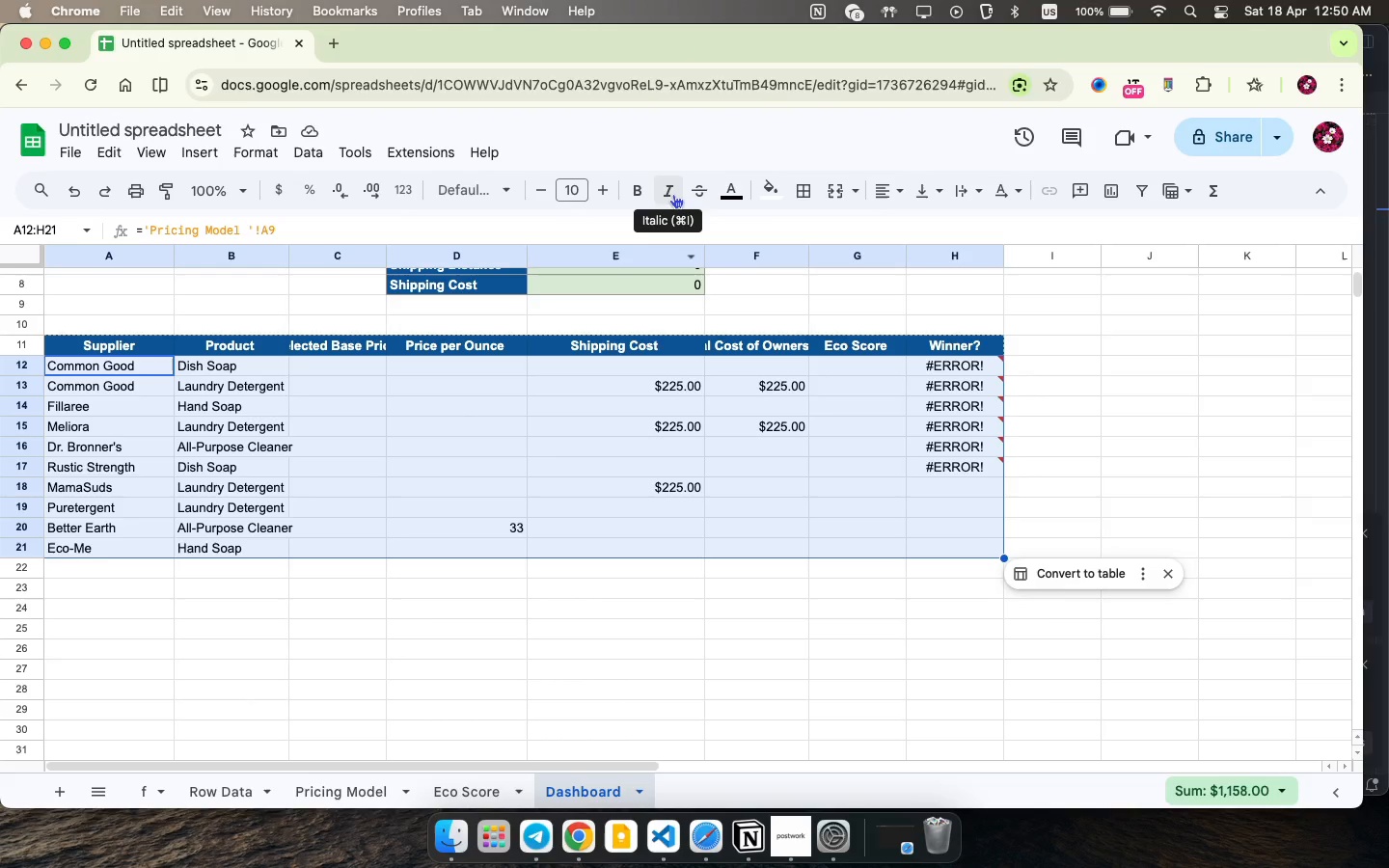 
left_click([818, 231])
 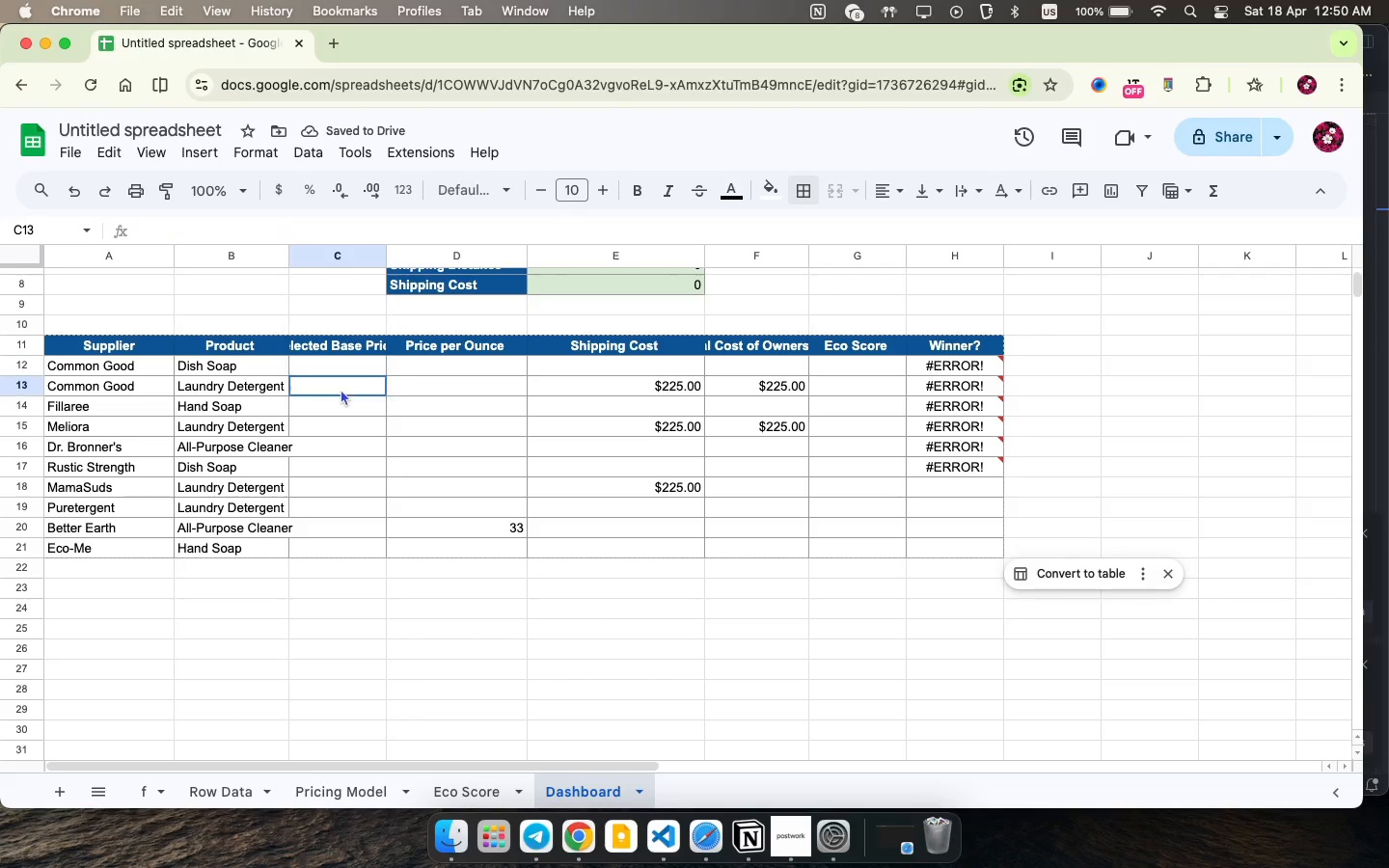 
left_click([340, 389])
 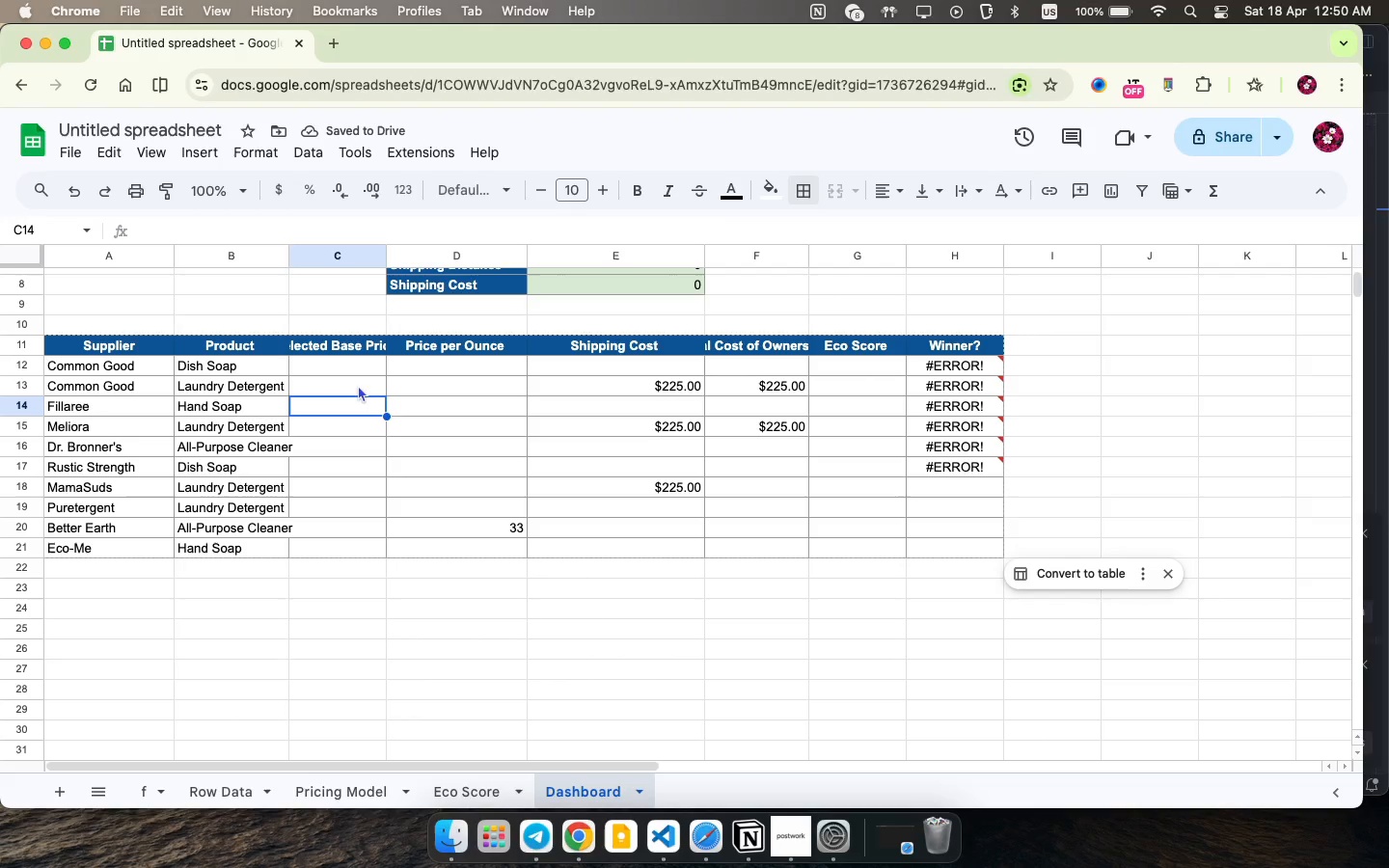 
left_click([347, 412])
 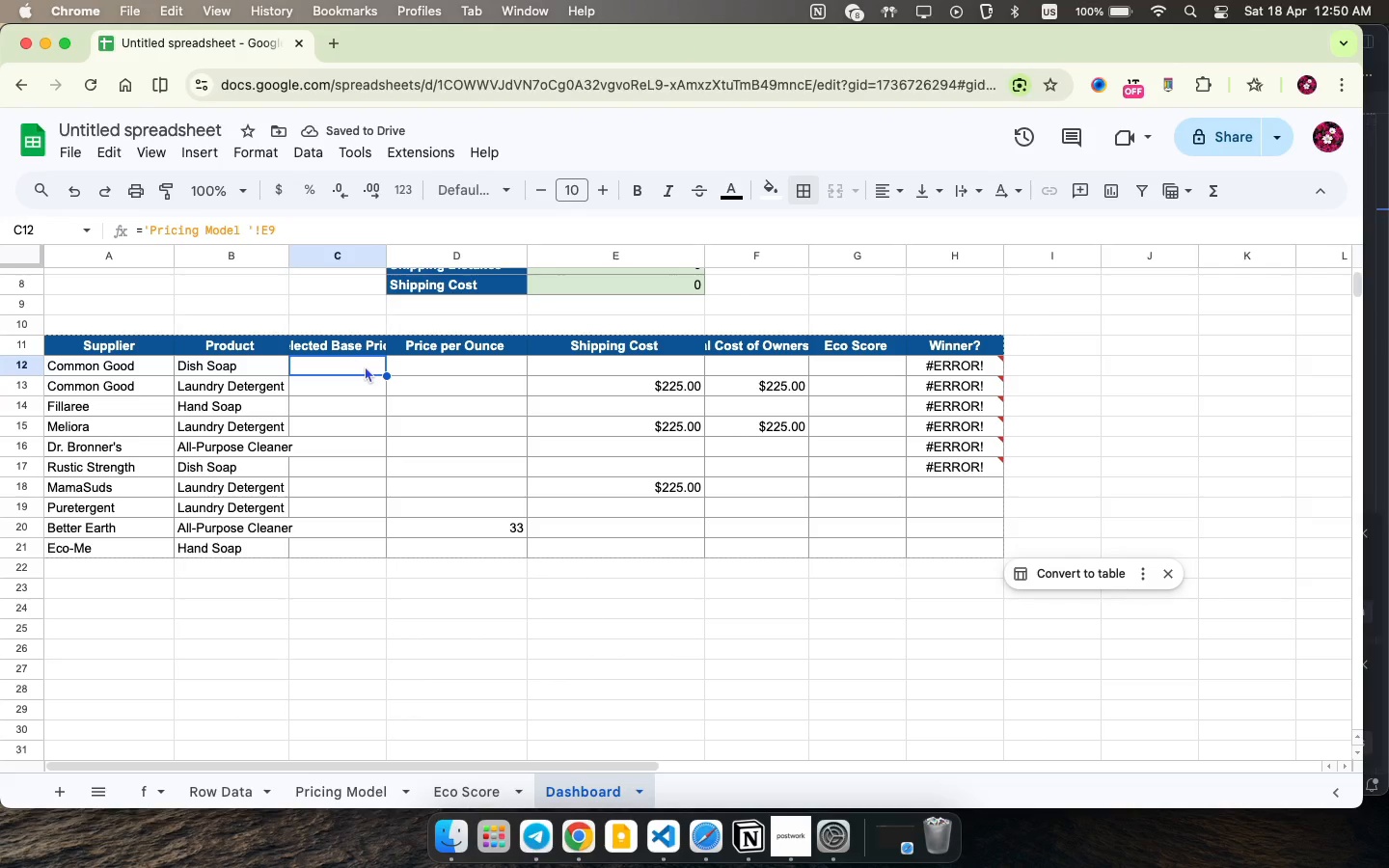 
left_click([365, 366])
 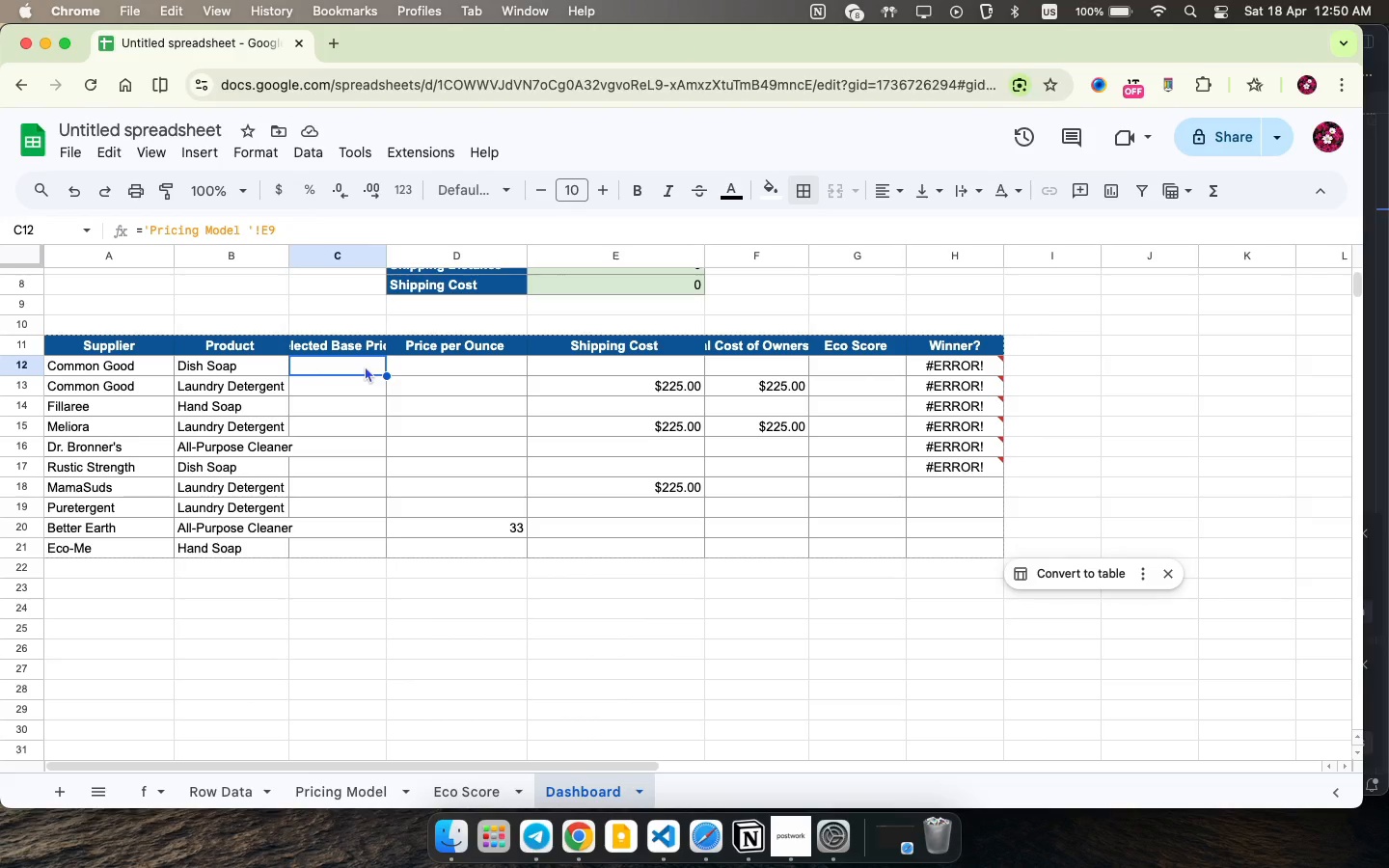 
wait(19.41)
 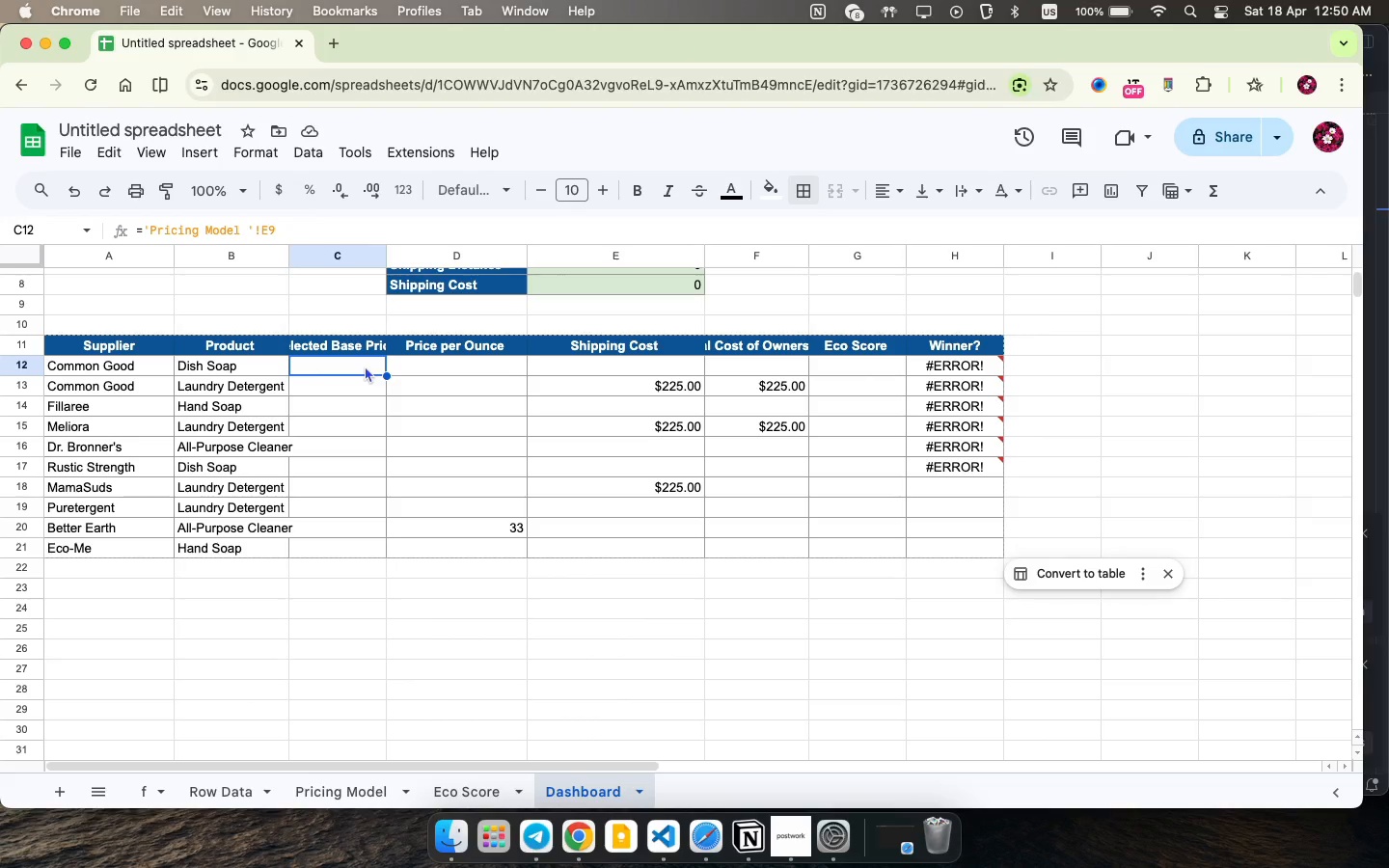 
left_click_drag(start_coordinate=[384, 374], to_coordinate=[380, 553])
 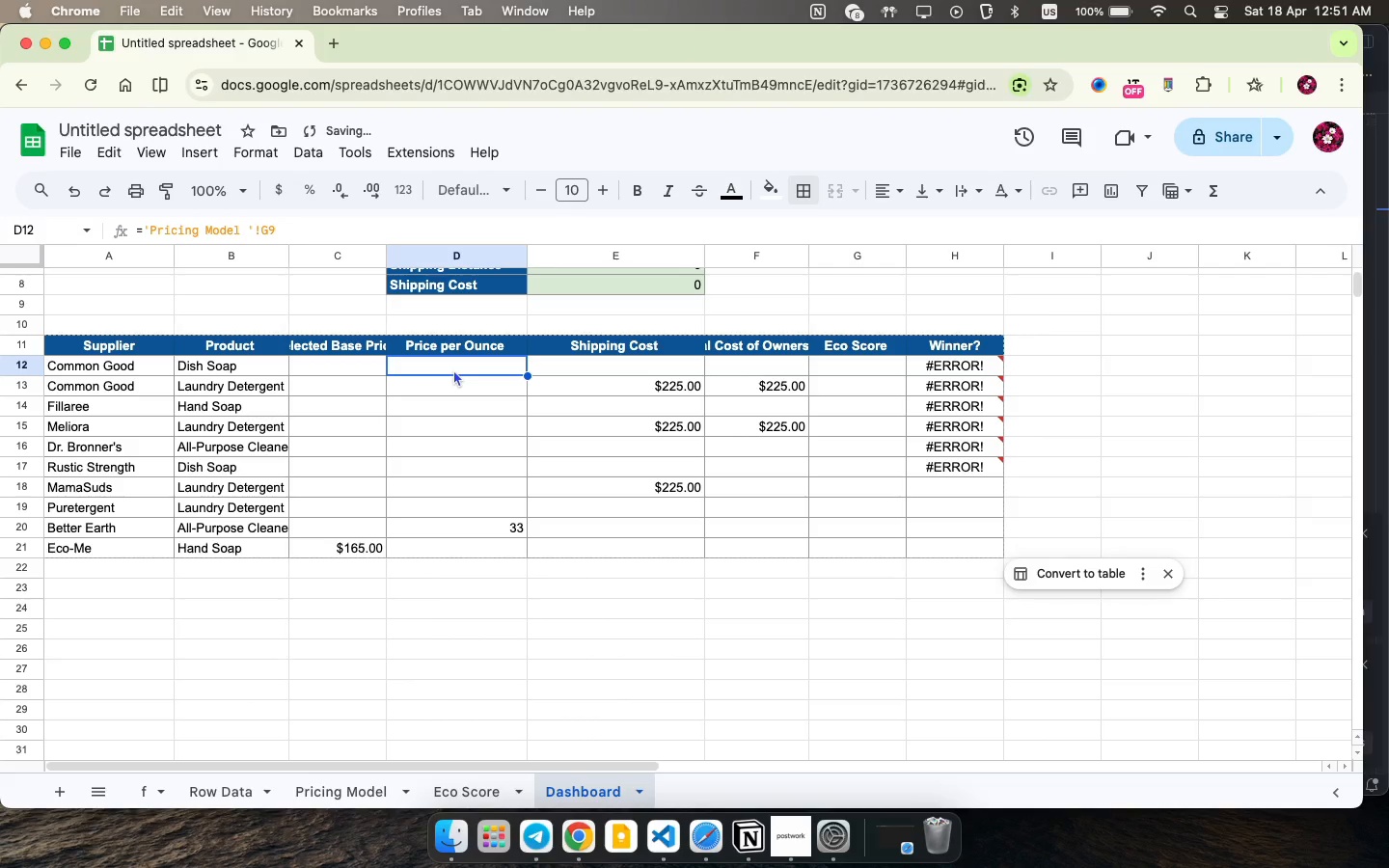 
left_click([453, 369])
 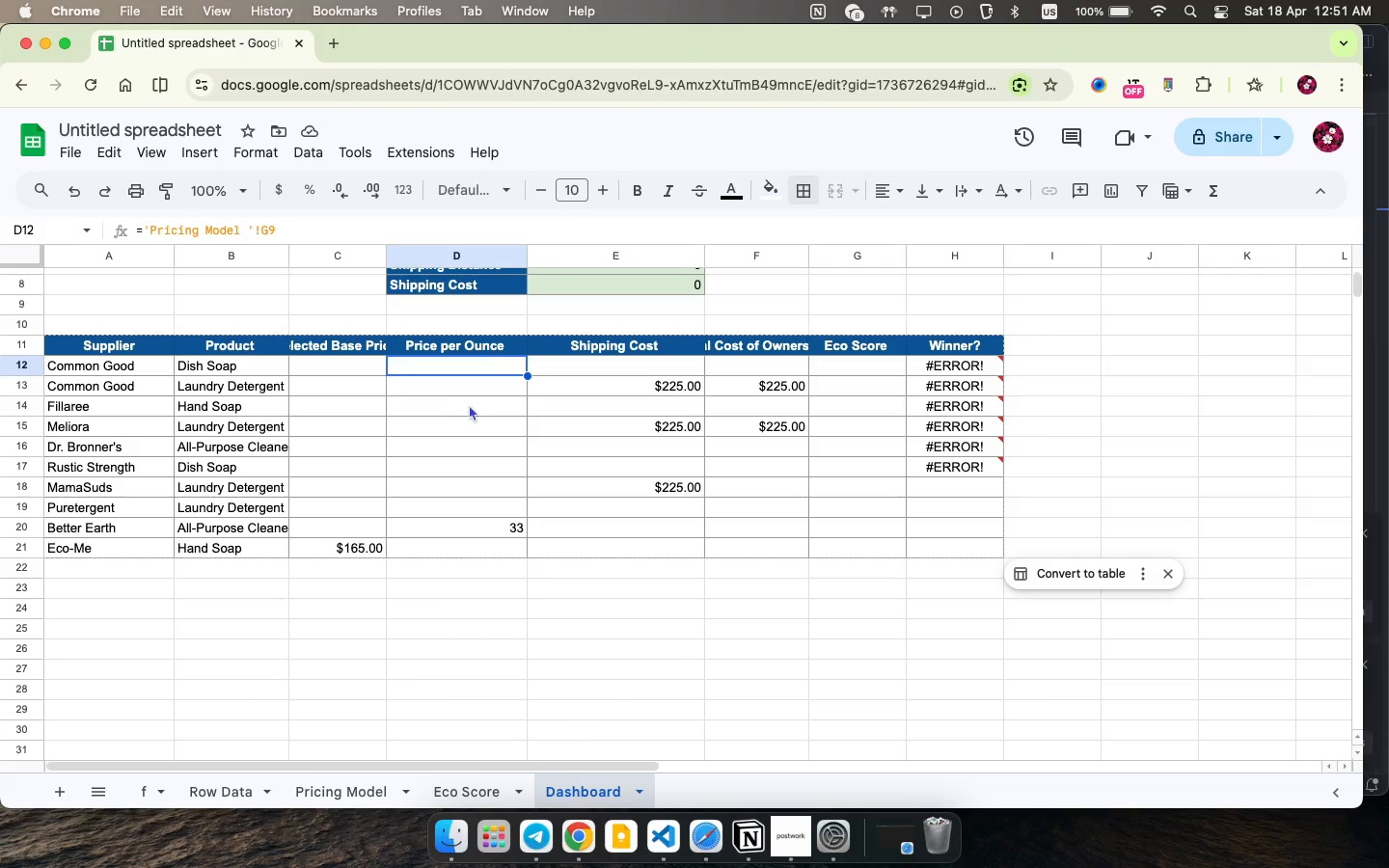 
double_click([474, 466])
 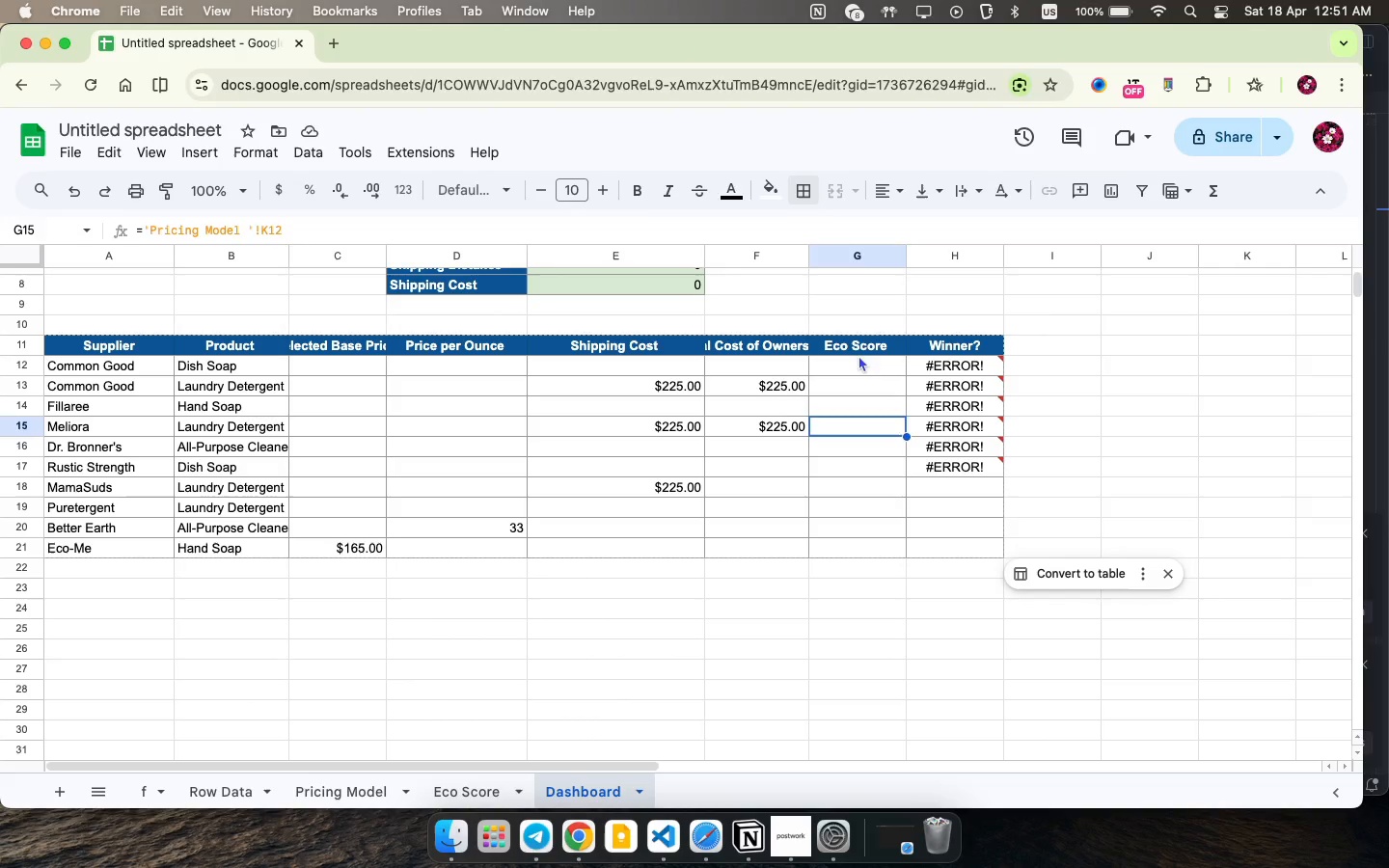 
left_click([858, 355])
 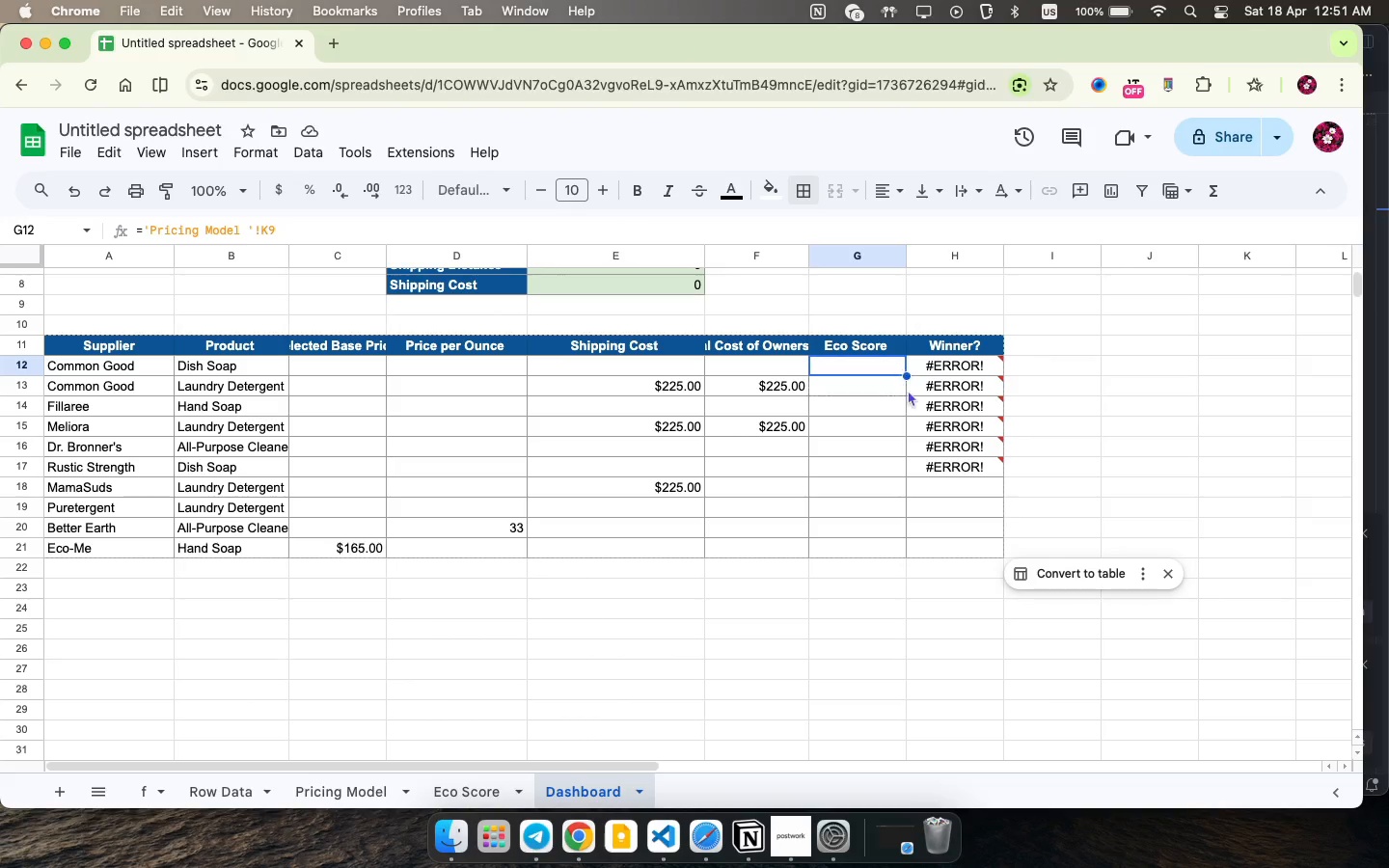 
left_click_drag(start_coordinate=[903, 373], to_coordinate=[893, 560])
 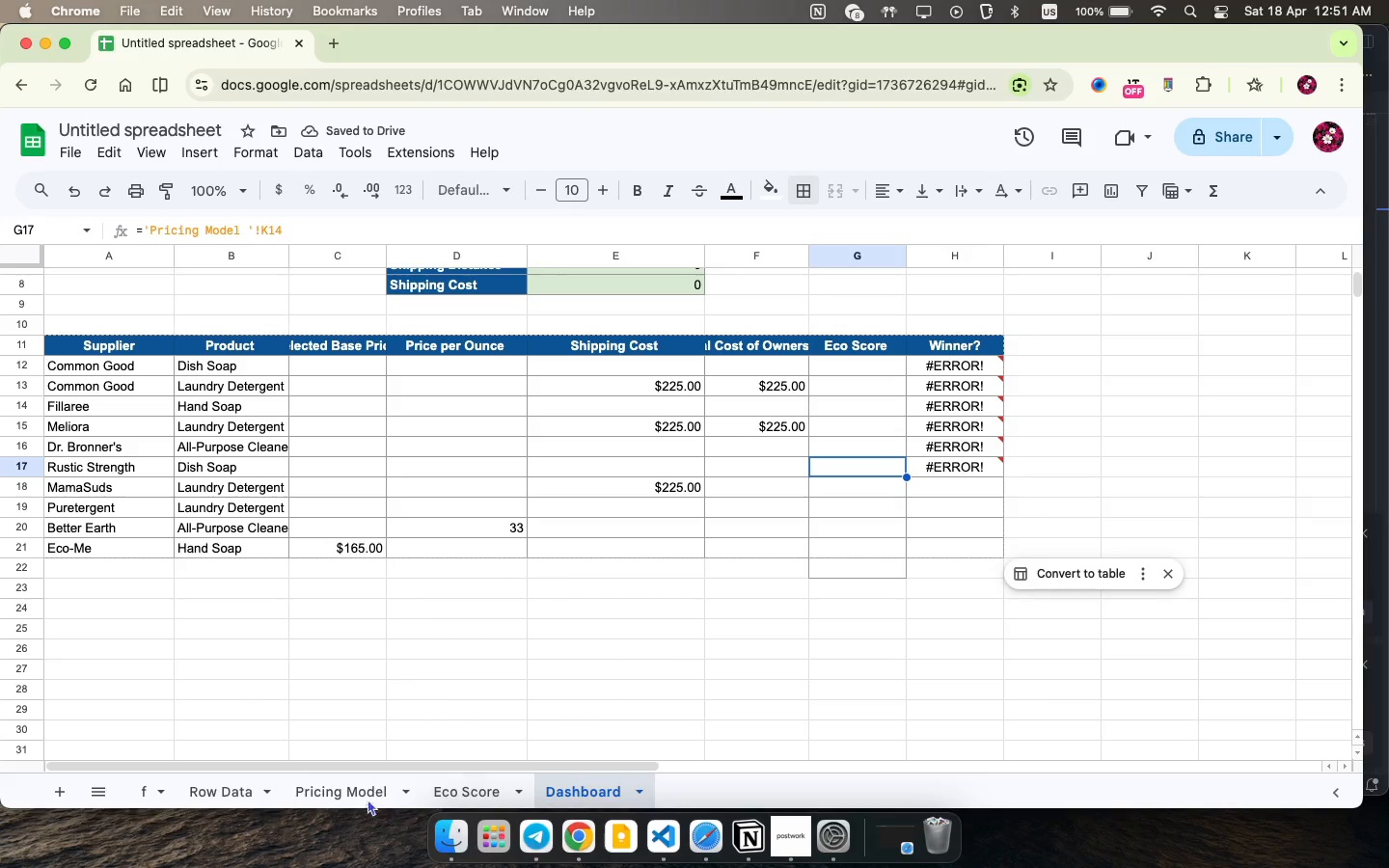 
left_click([367, 787])
 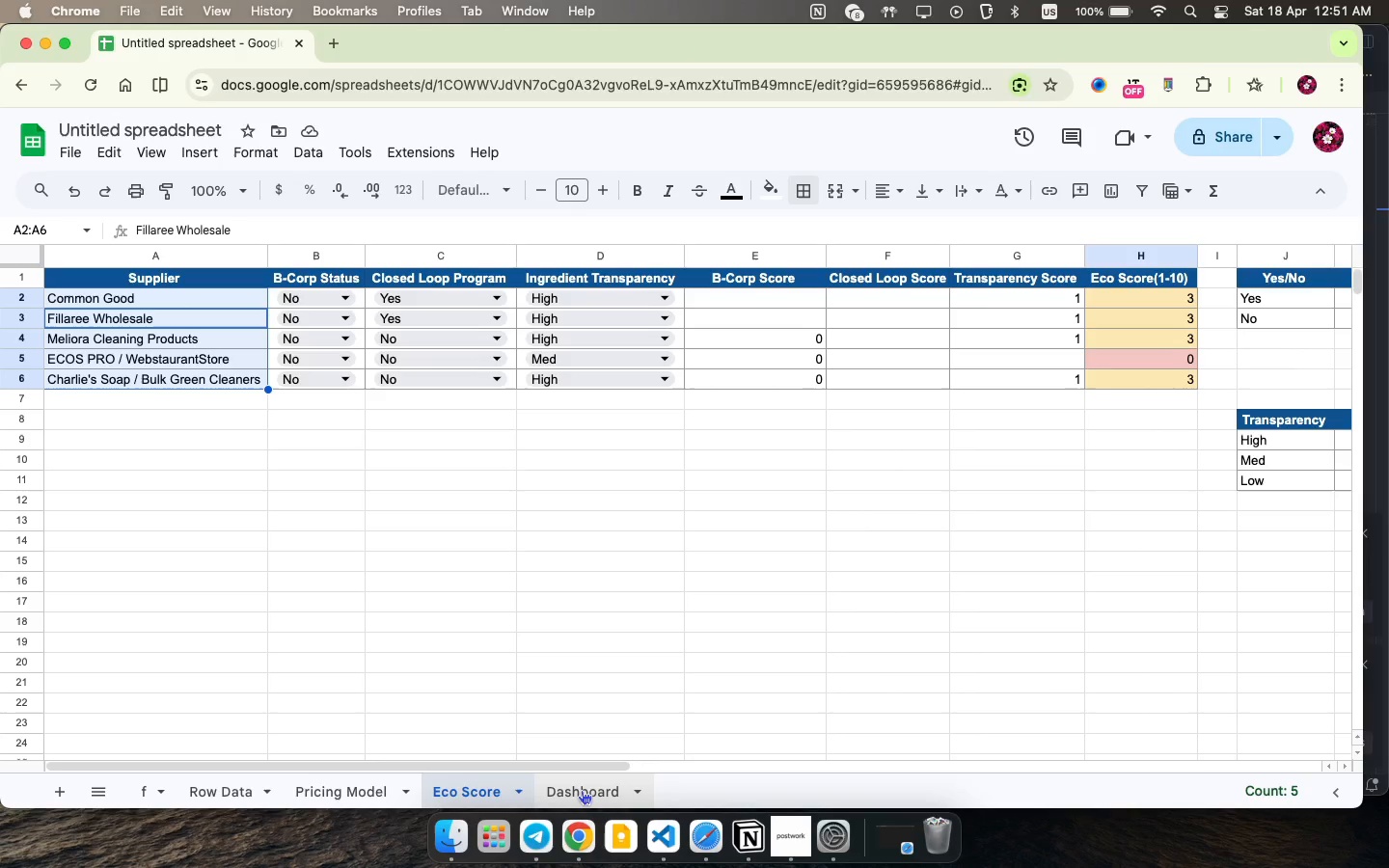 
left_click([582, 790])
 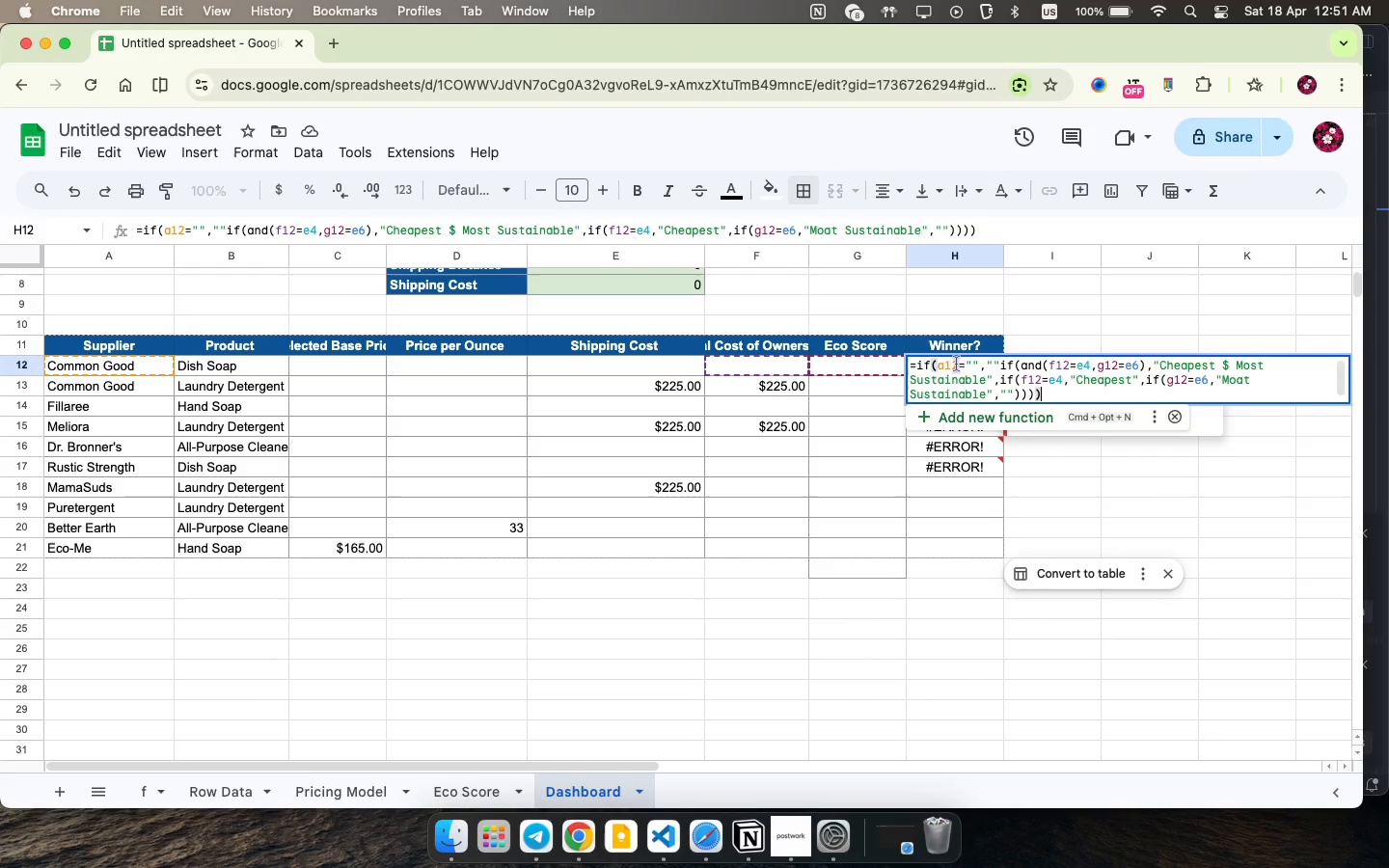 
double_click([957, 364])
 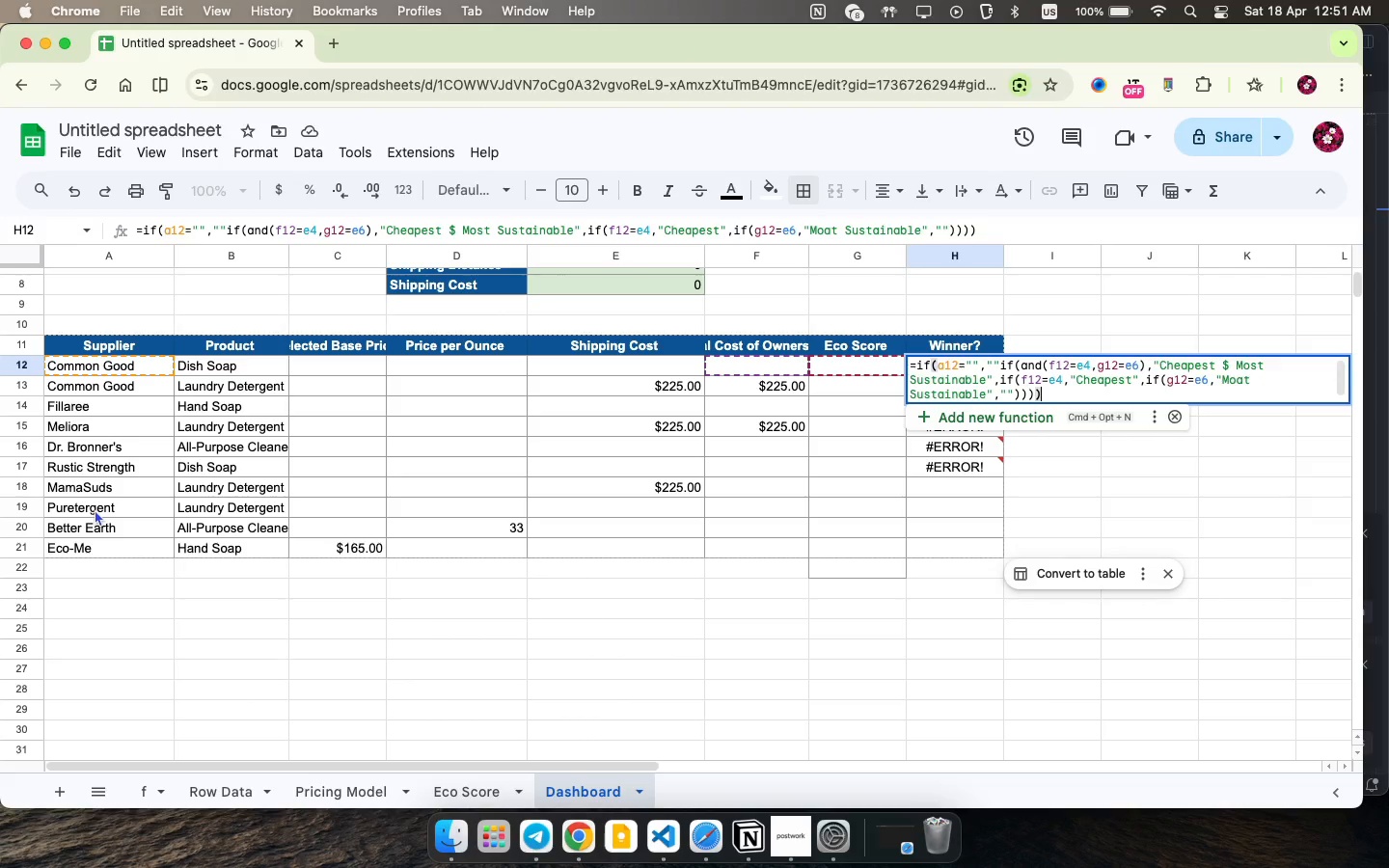 
wait(15.73)
 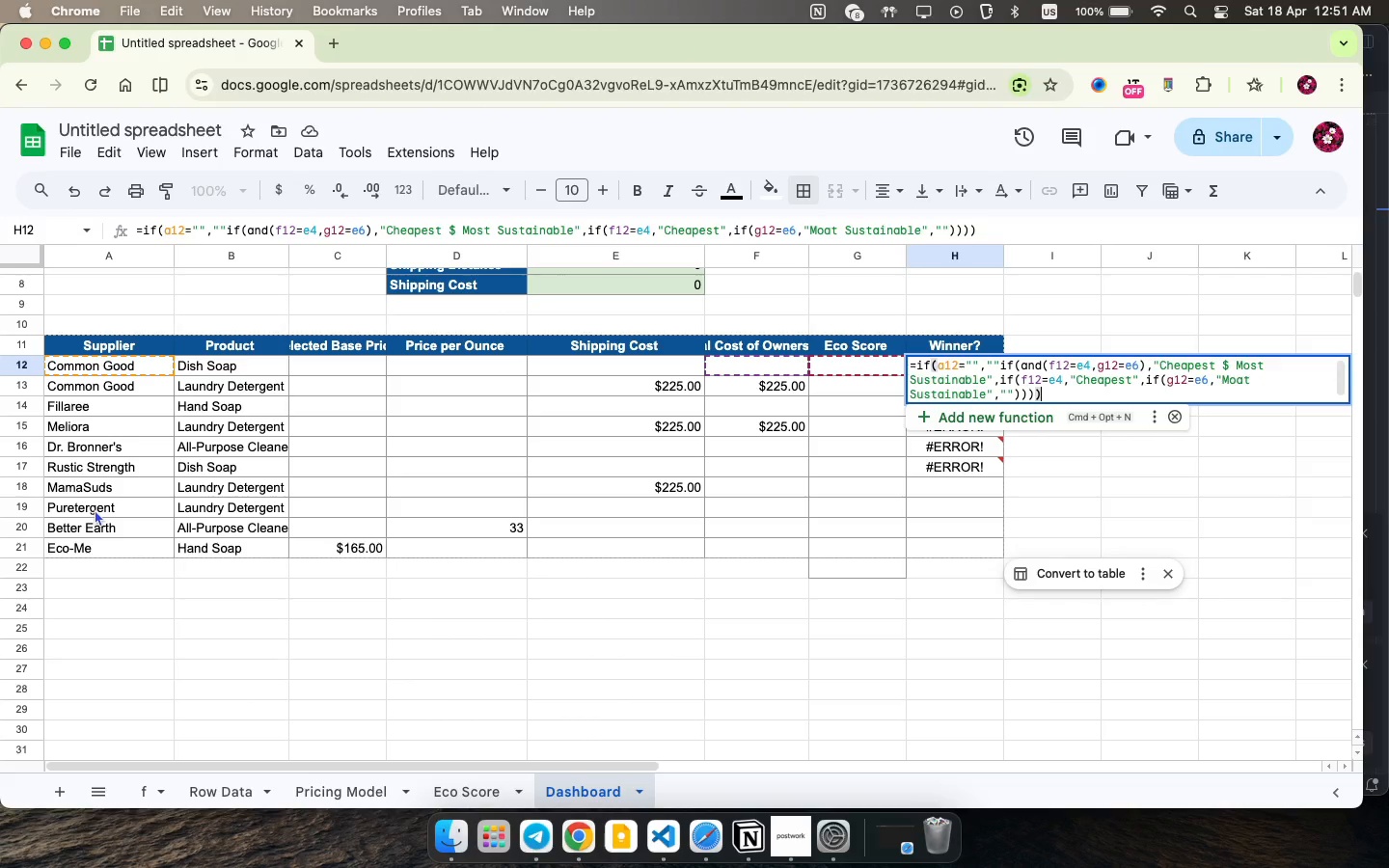 
double_click([949, 367])
 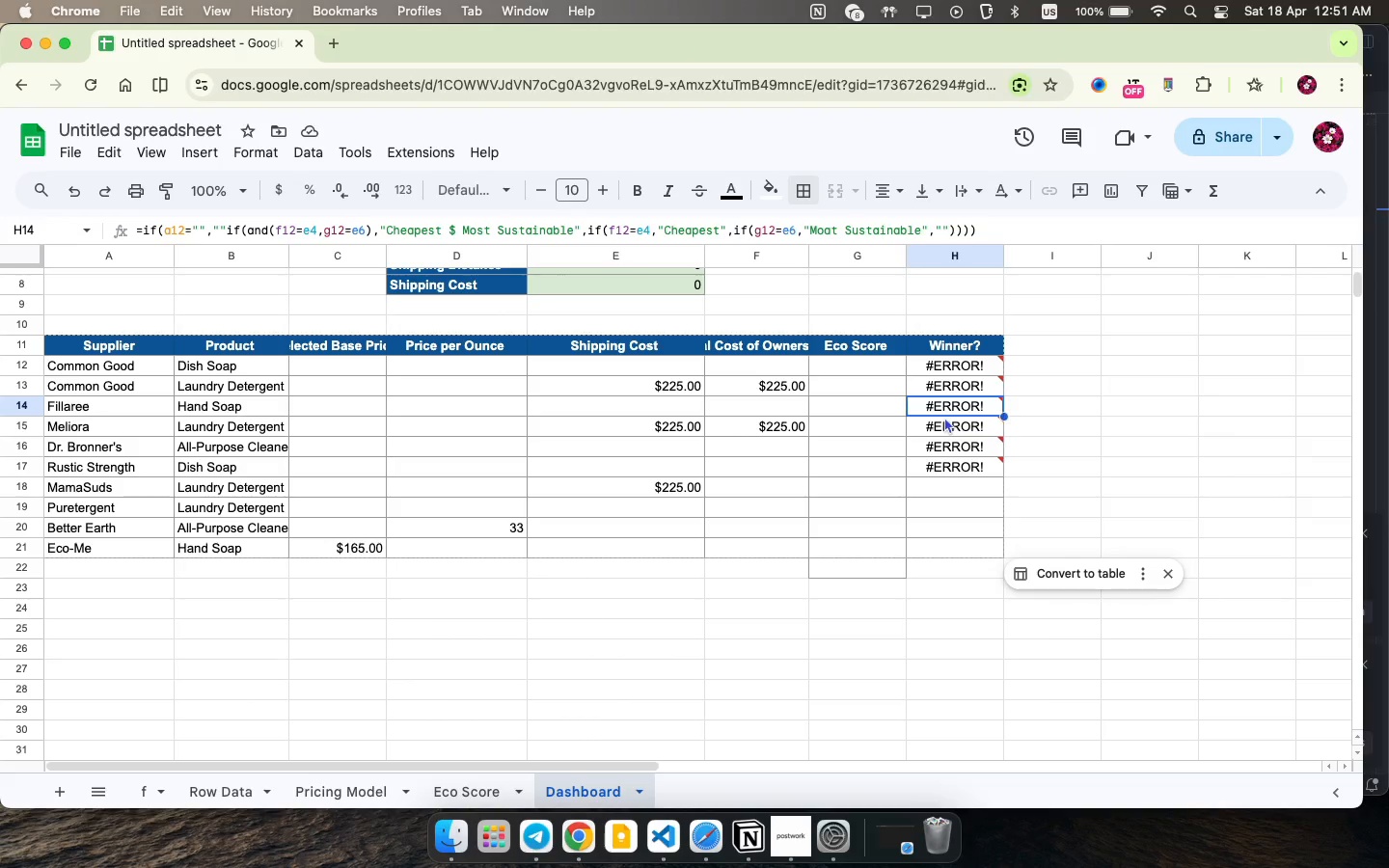 
double_click([943, 426])
 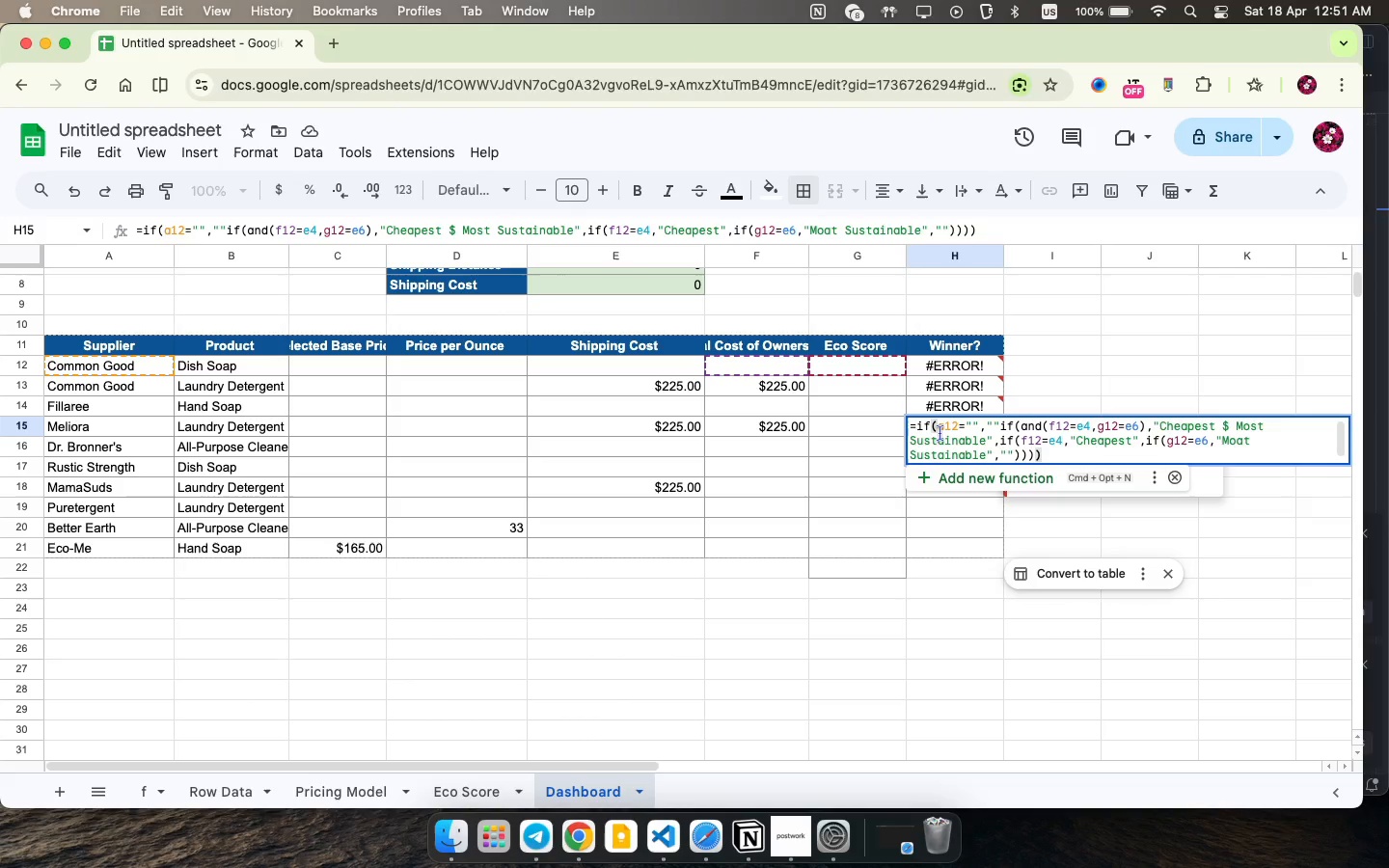 
triple_click([943, 426])
 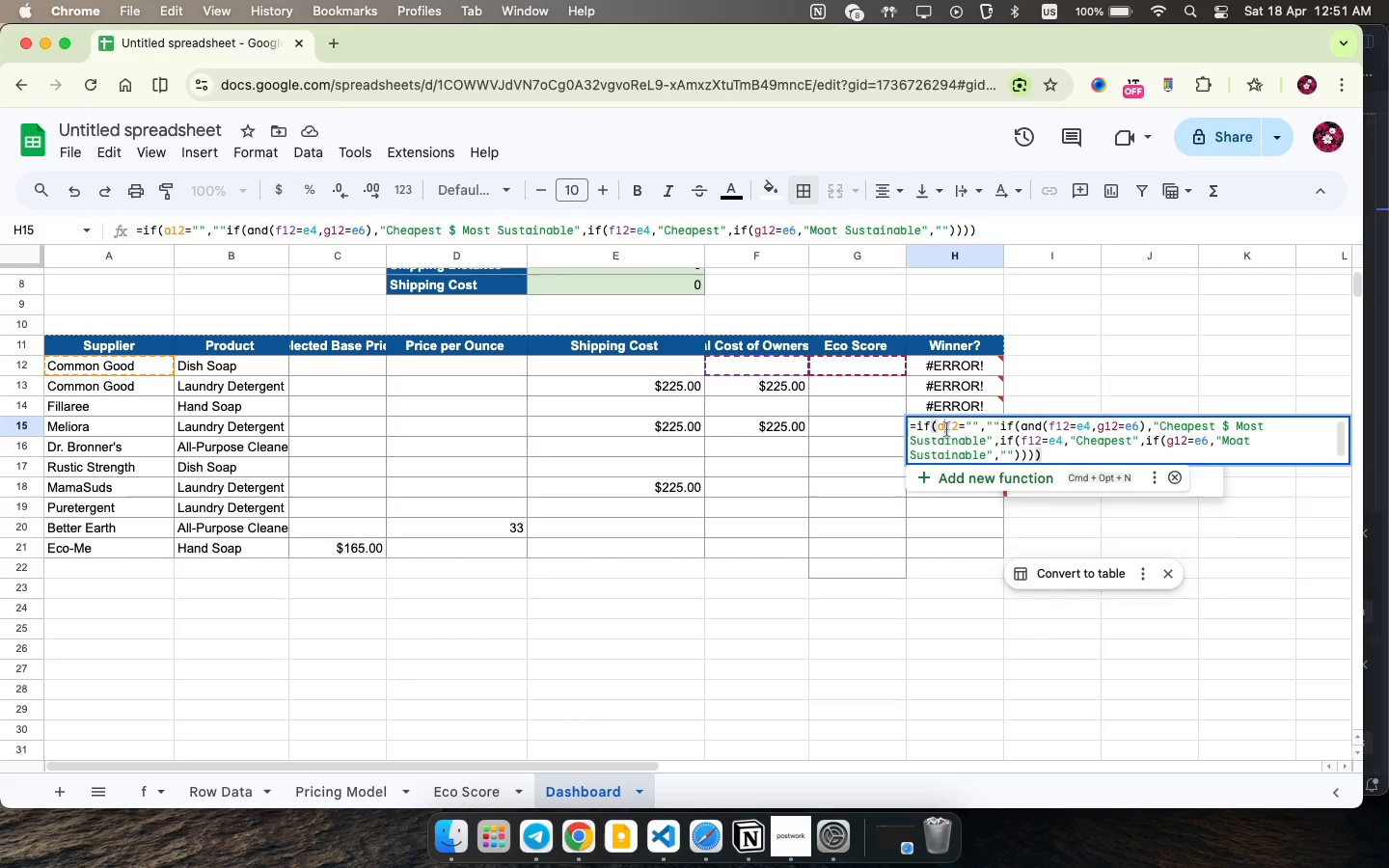 
left_click([947, 429])
 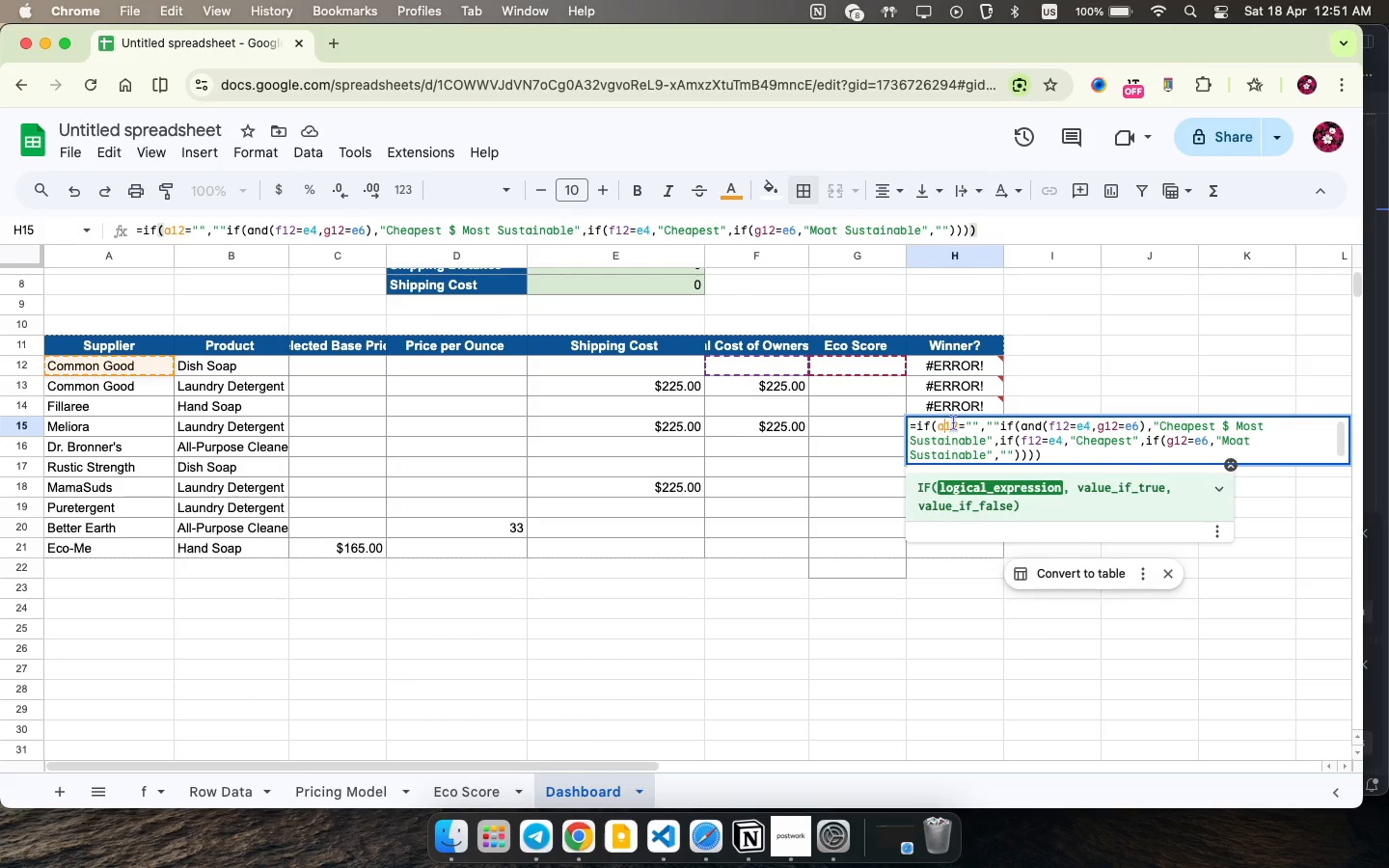 
wait(6.16)
 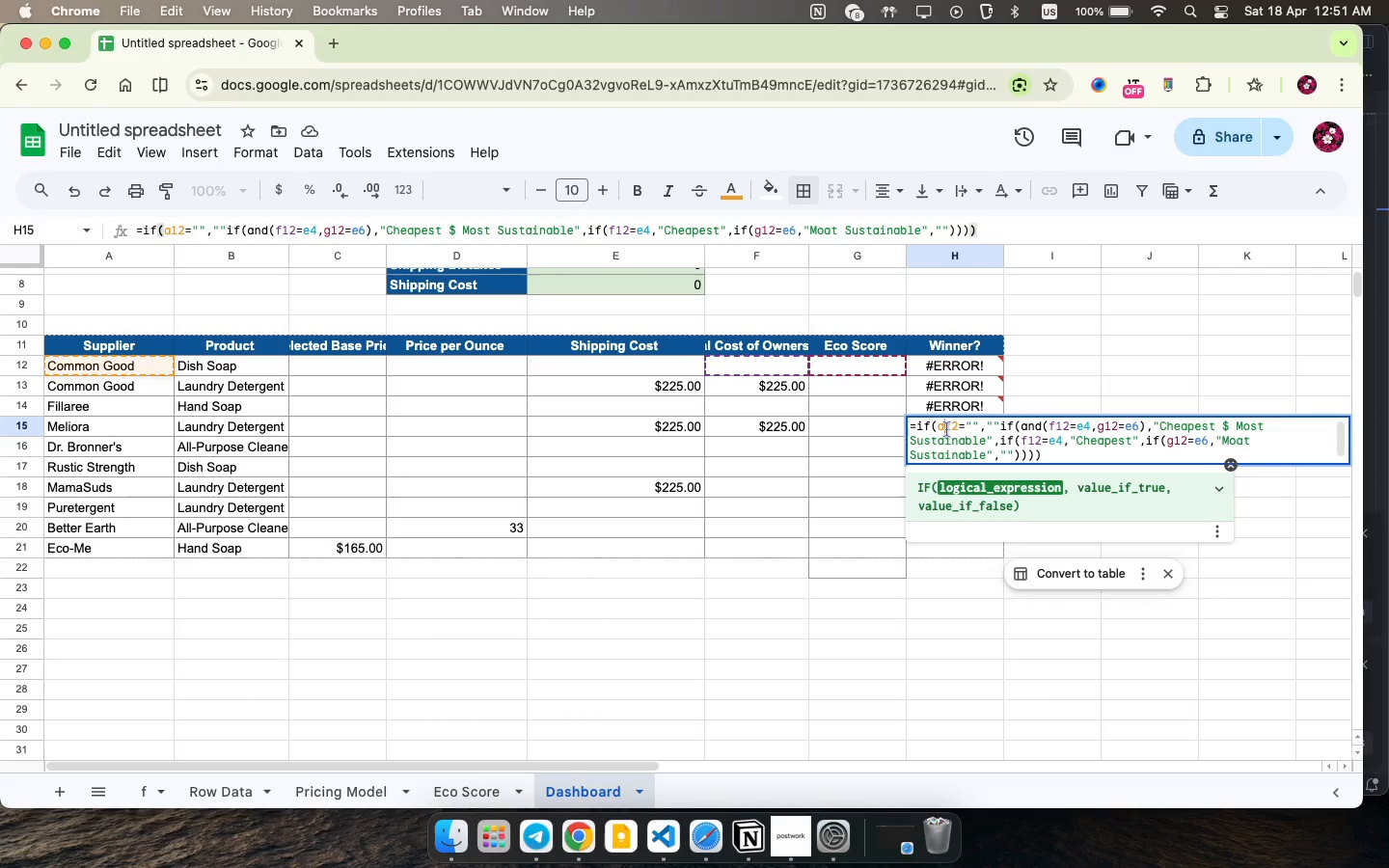 
left_click([958, 424])
 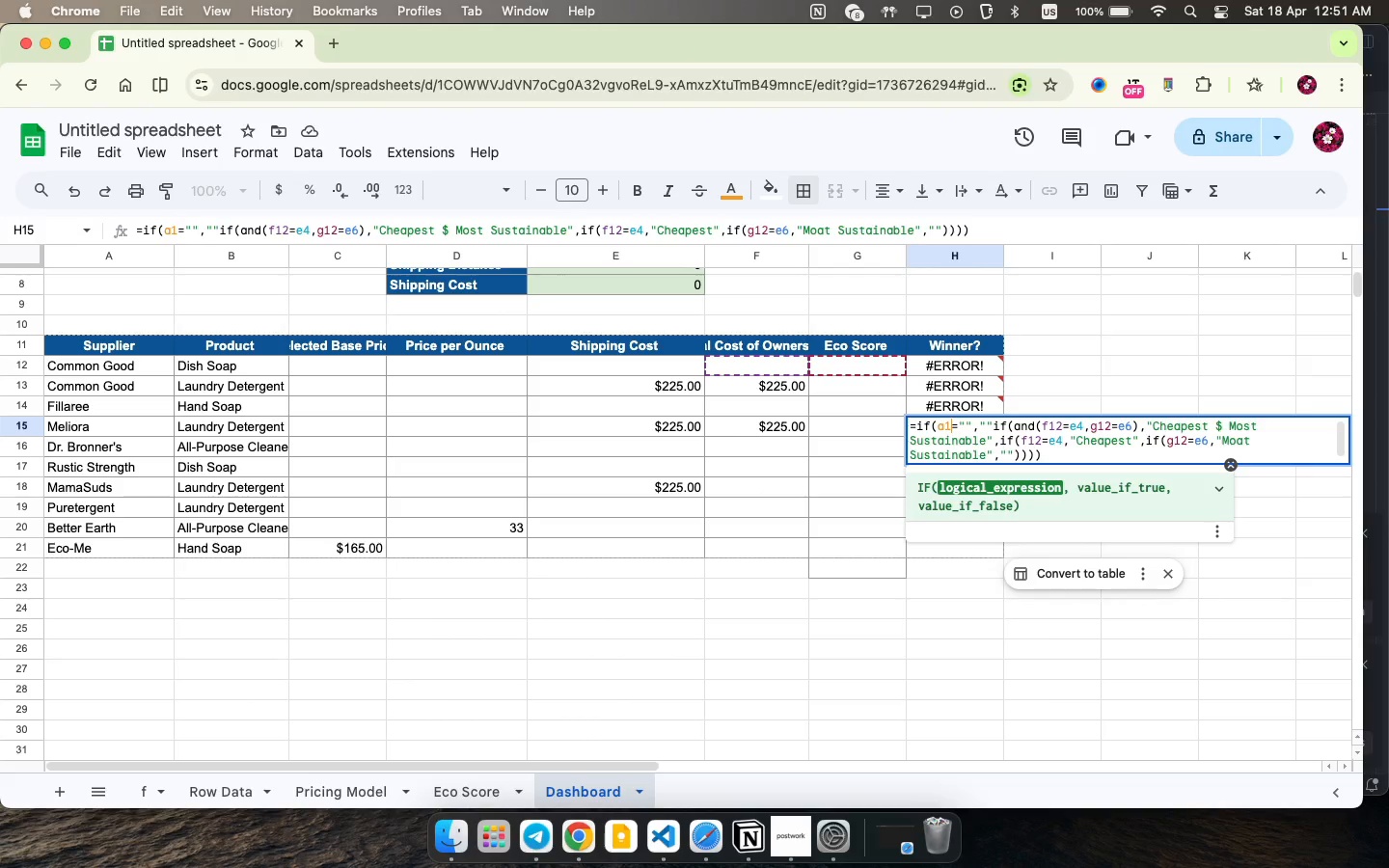 
key(Backspace)
 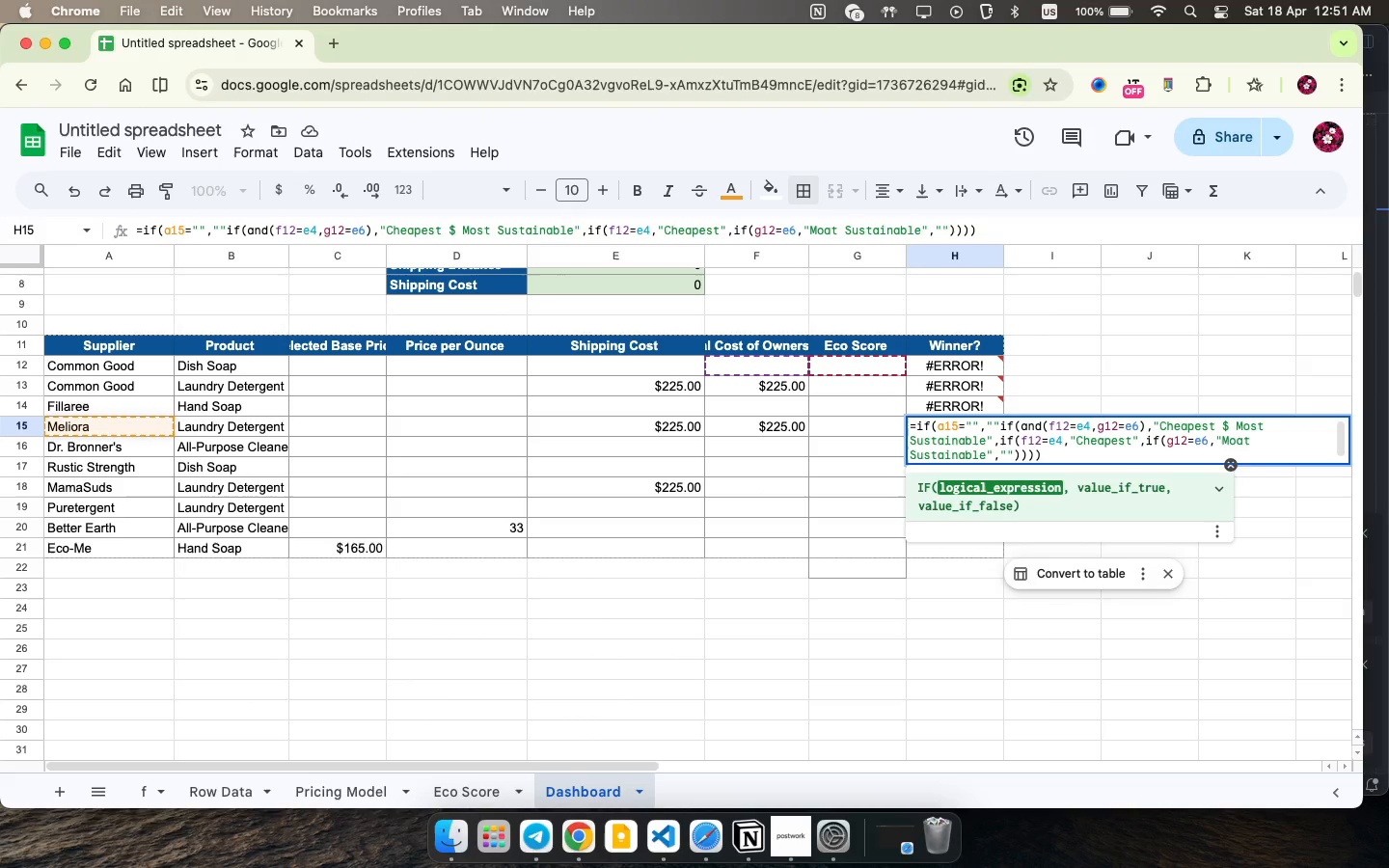 
key(5)
 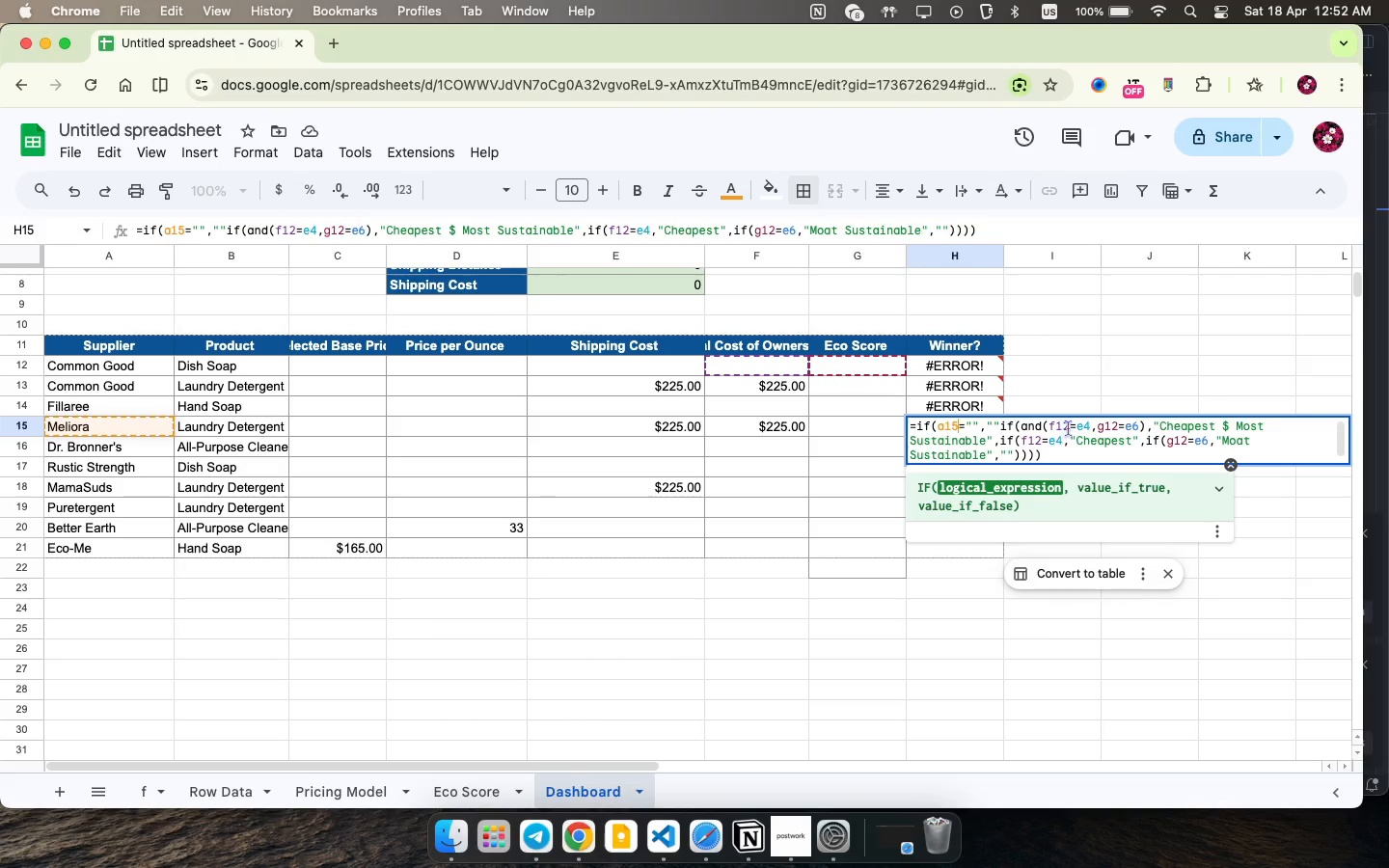 
wait(7.44)
 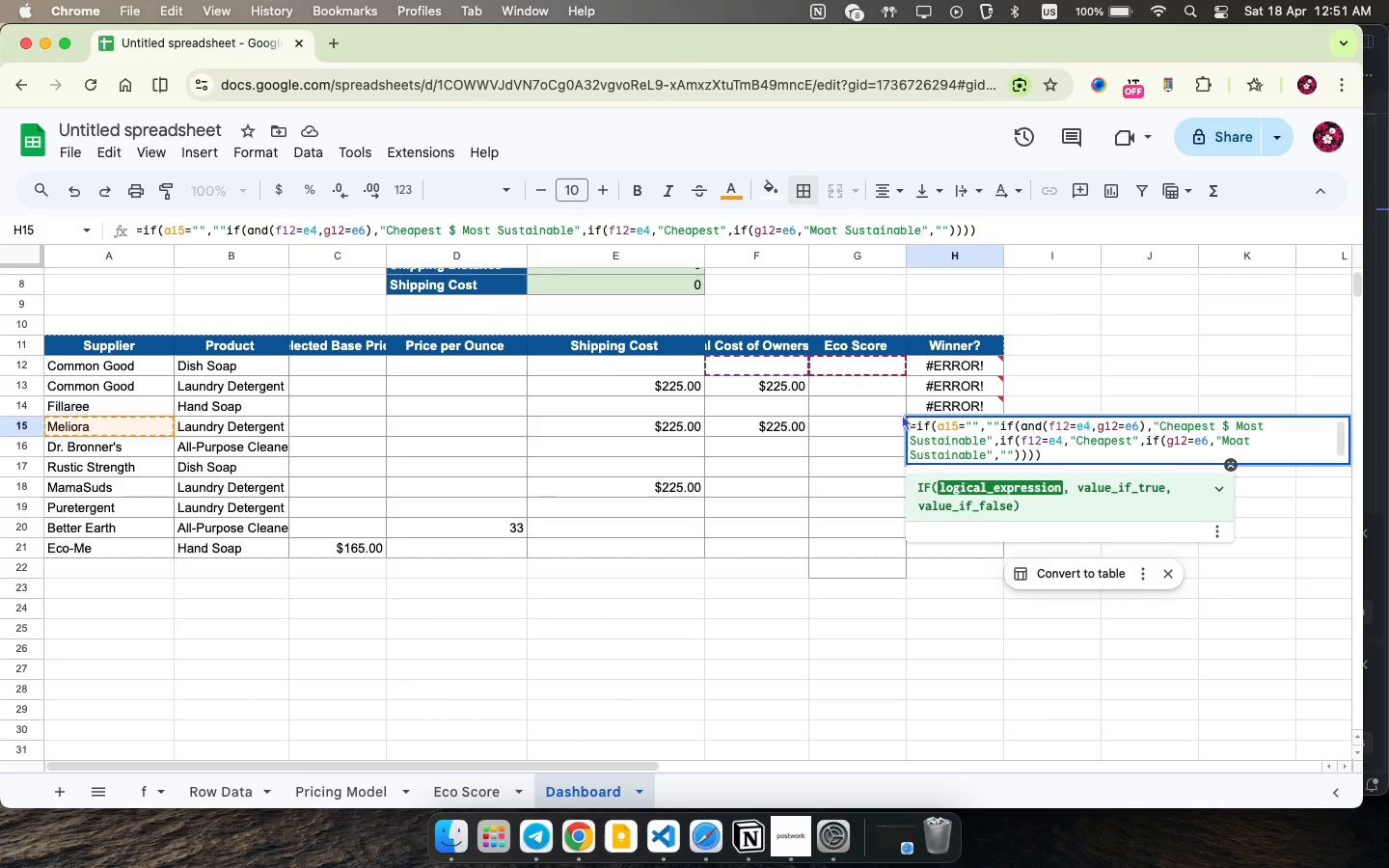 
left_click([1061, 428])
 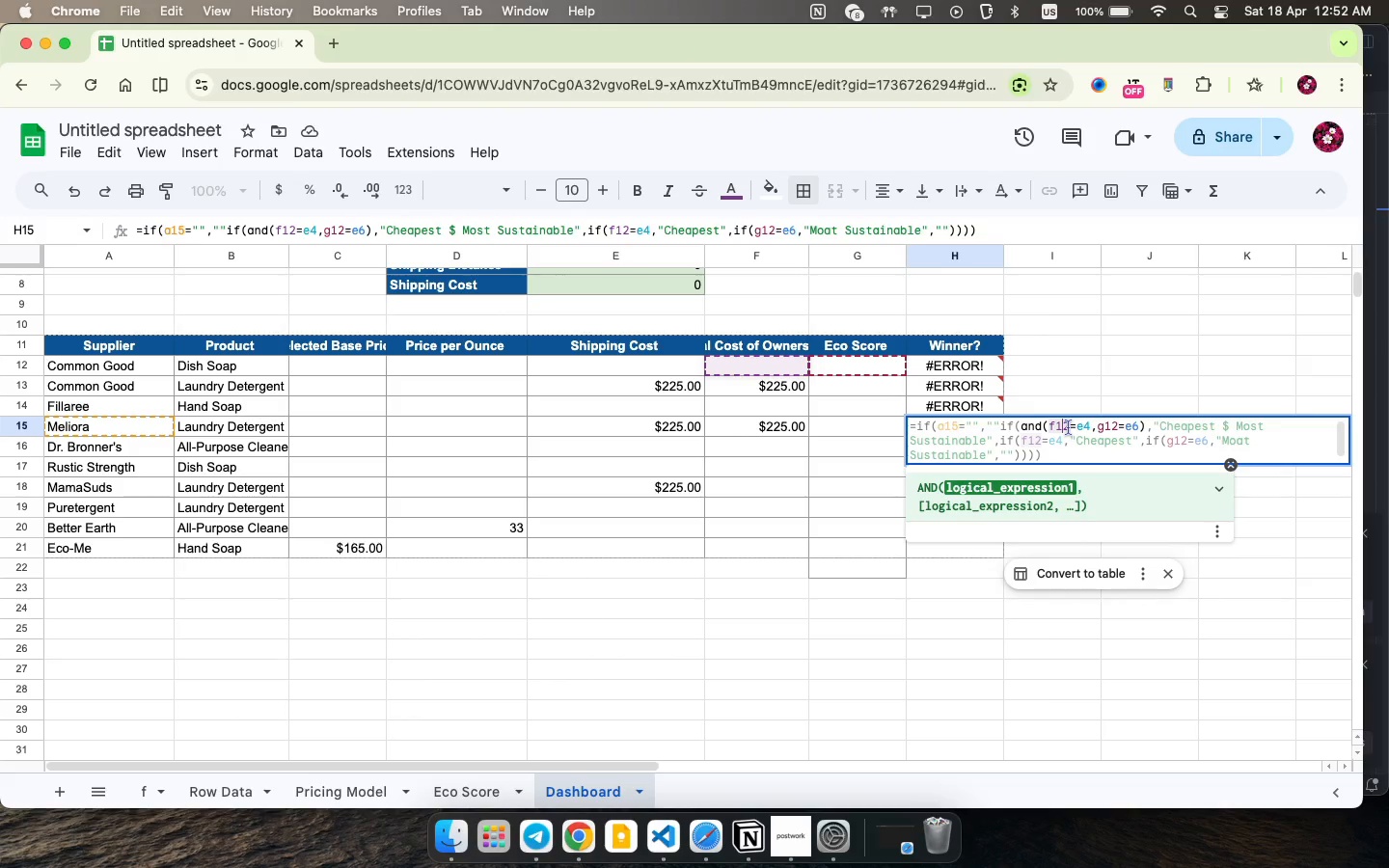 
left_click([1069, 427])
 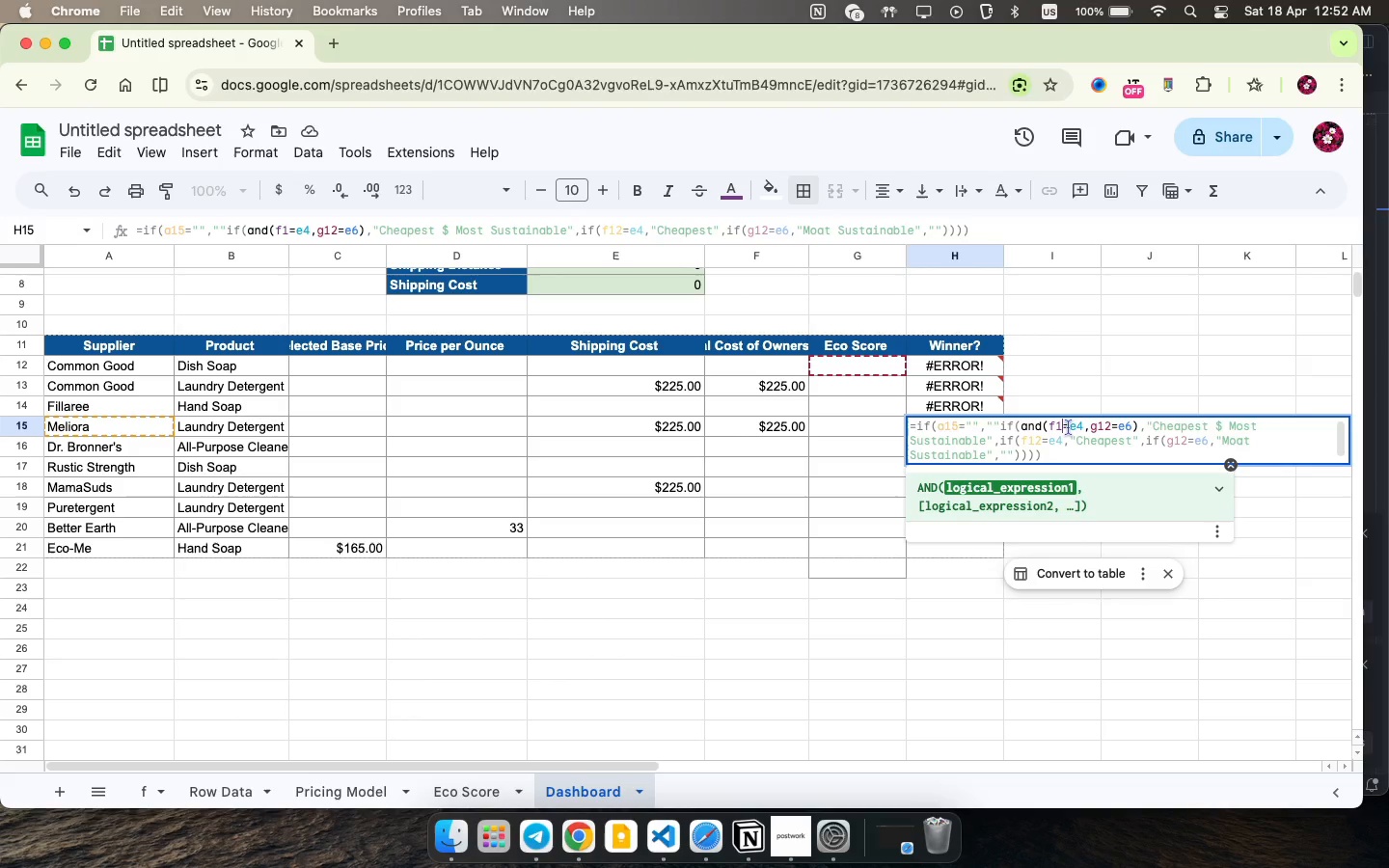 
key(Backspace)
 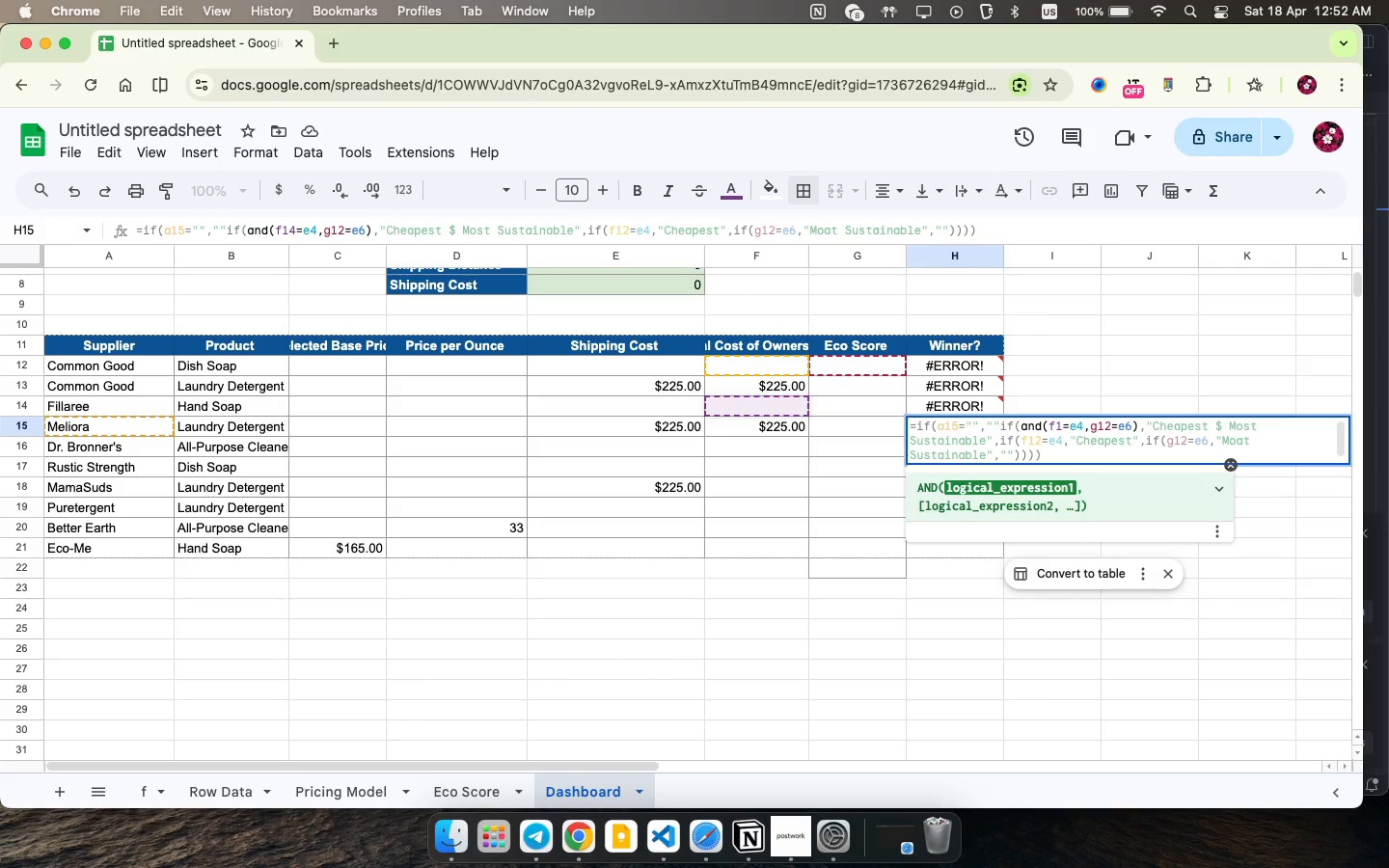 
key(4)
 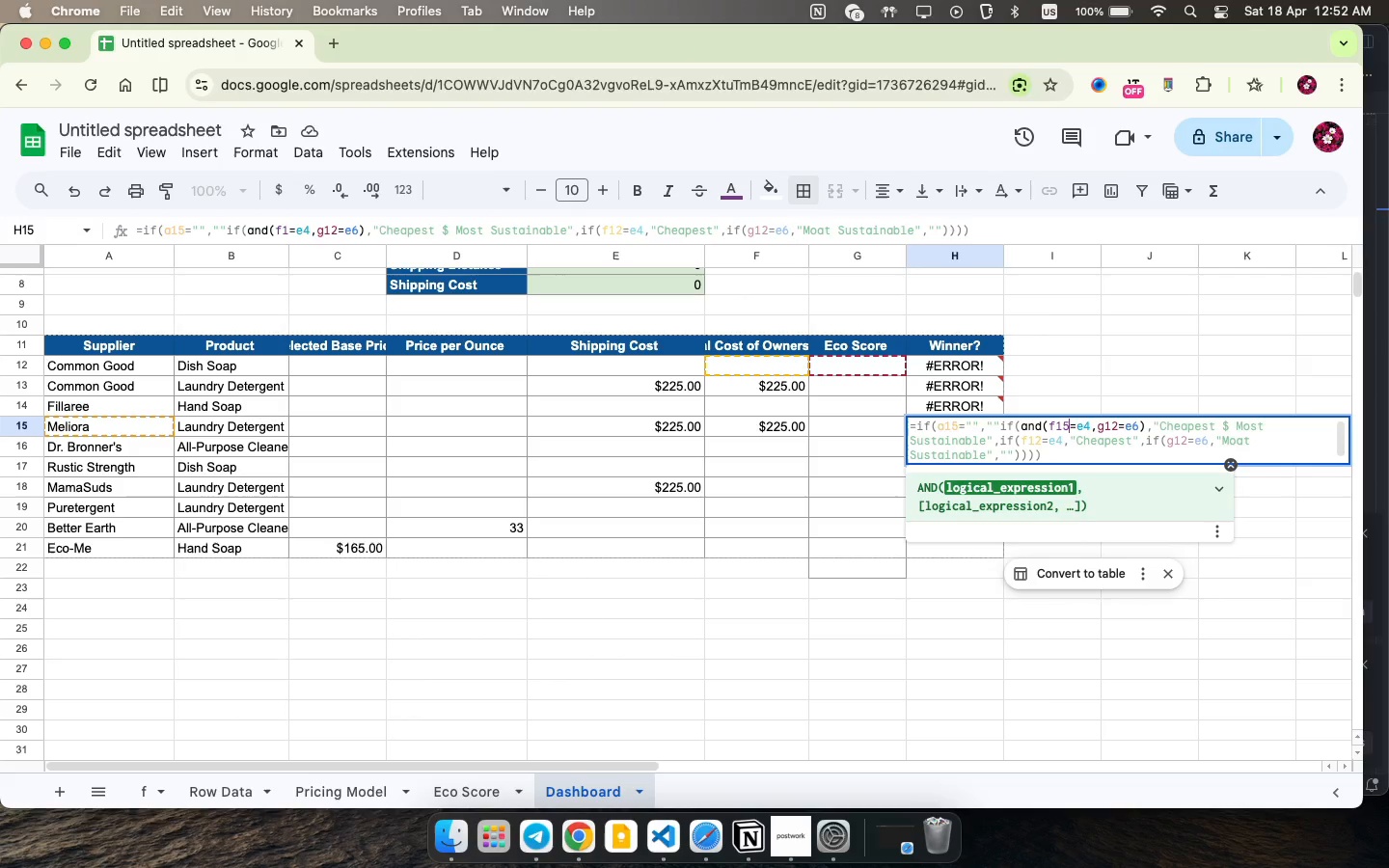 
key(Backspace)
 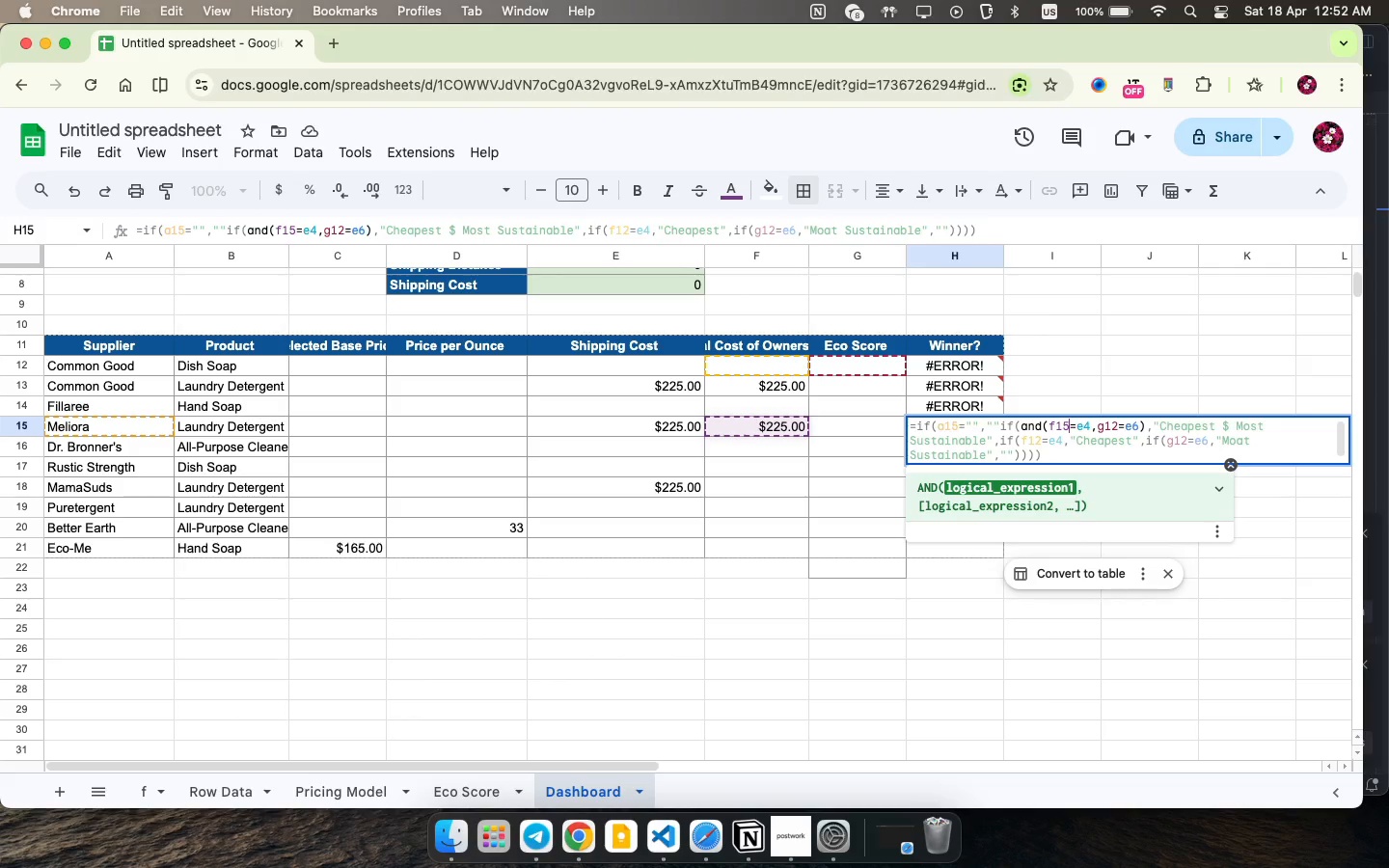 
key(5)
 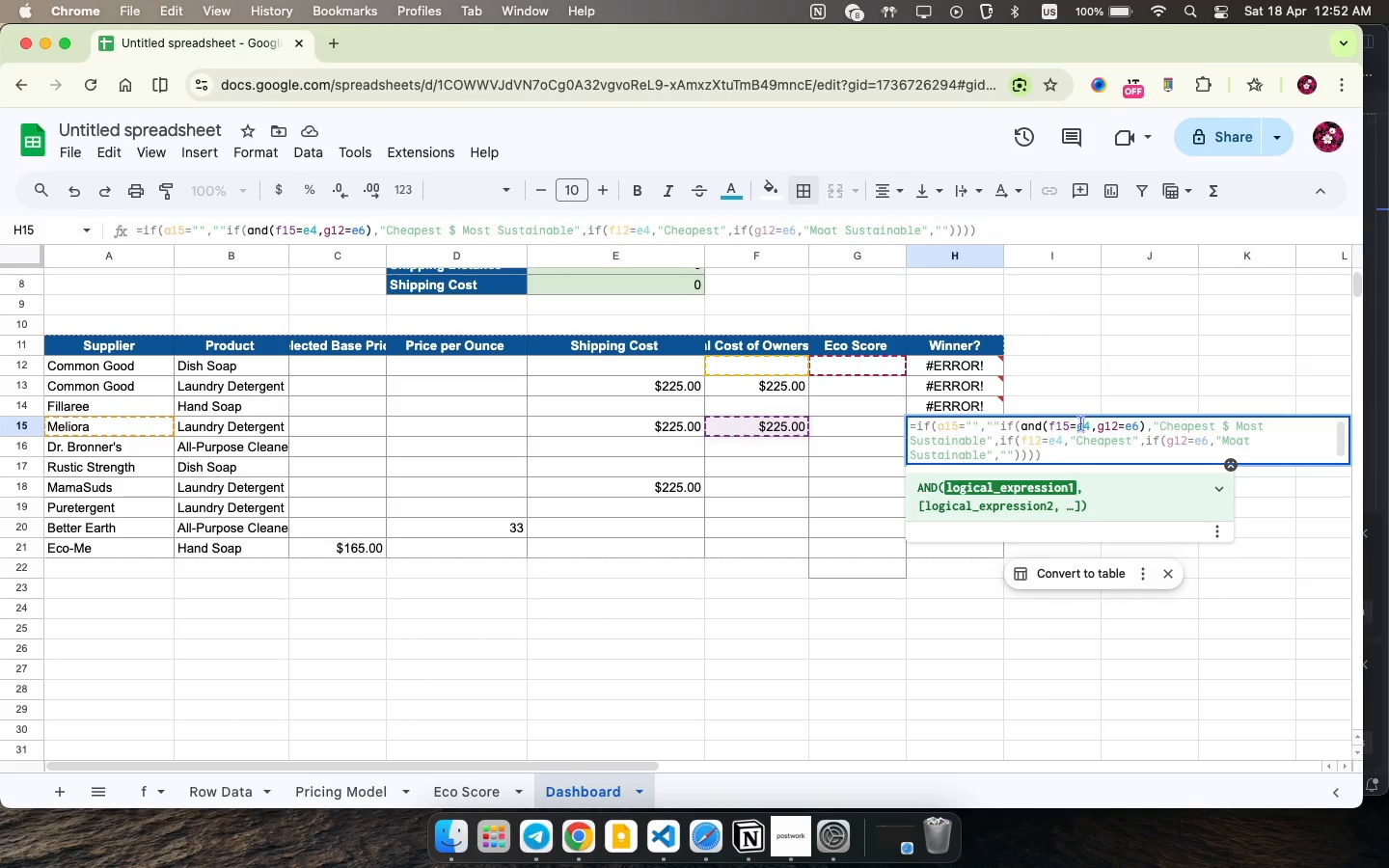 
left_click([1081, 423])
 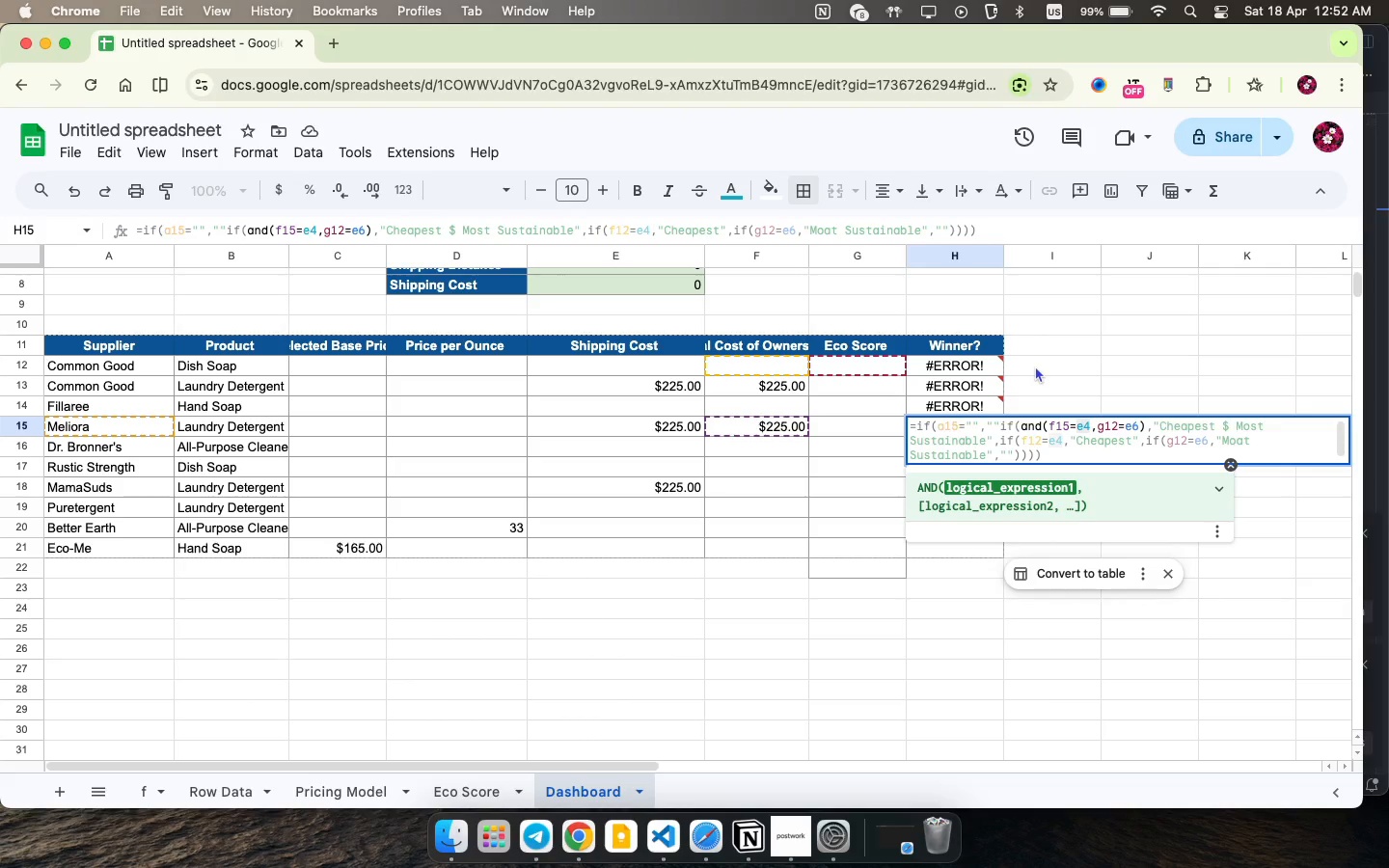 
wait(20.93)
 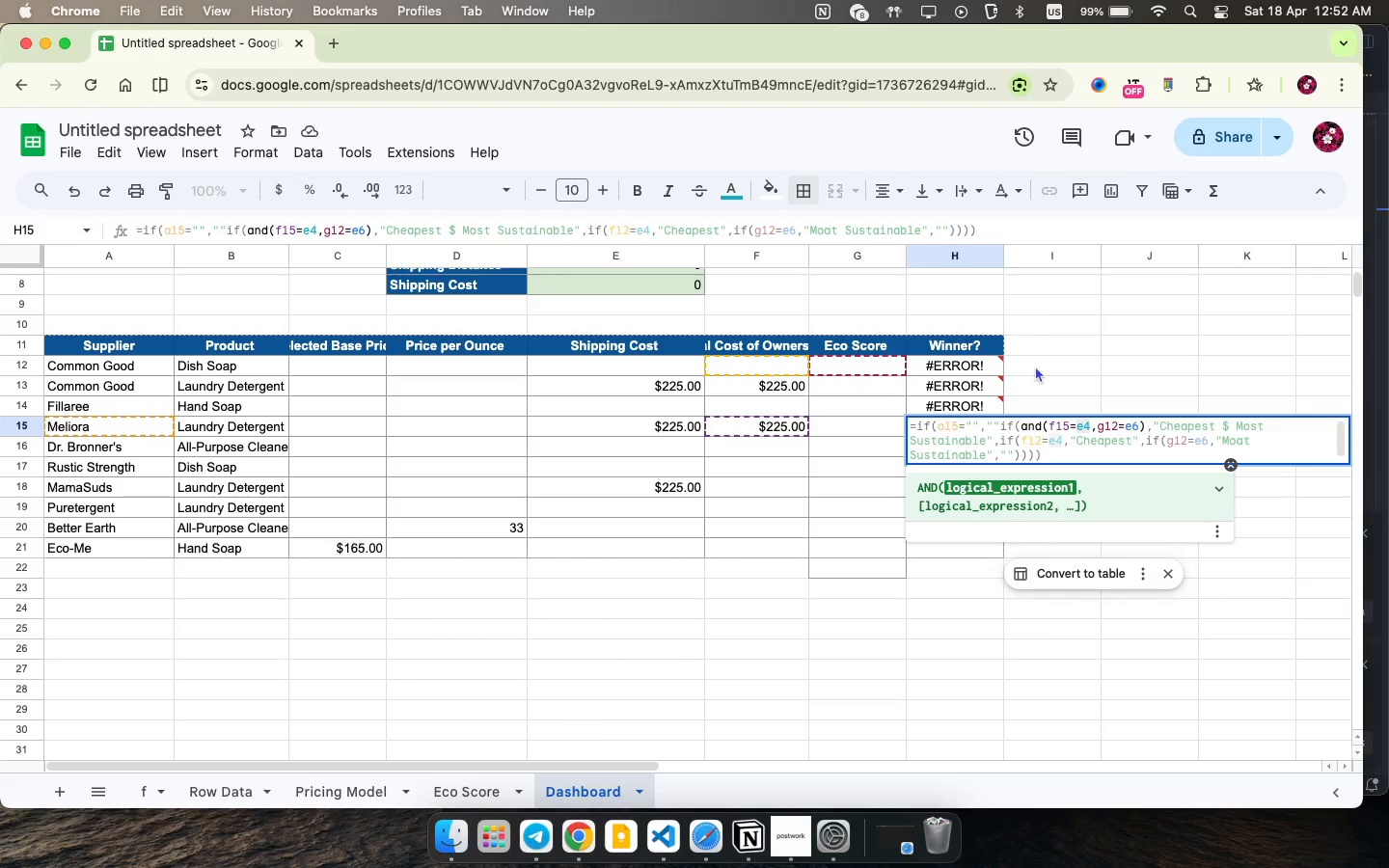 
scroll: coordinate [717, 312], scroll_direction: up, amount: 5.0
 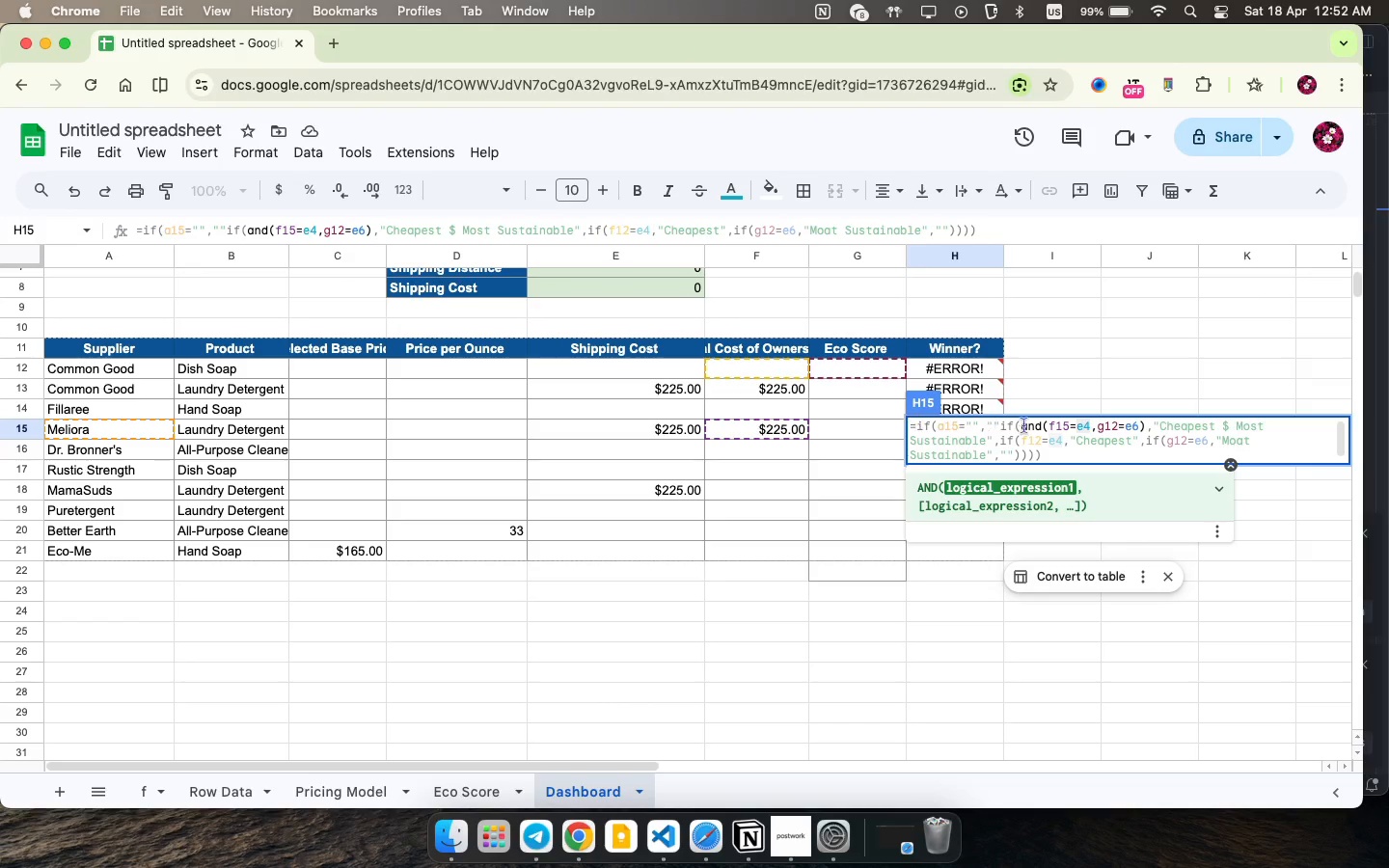 
scroll: coordinate [803, 407], scroll_direction: down, amount: 4.0
 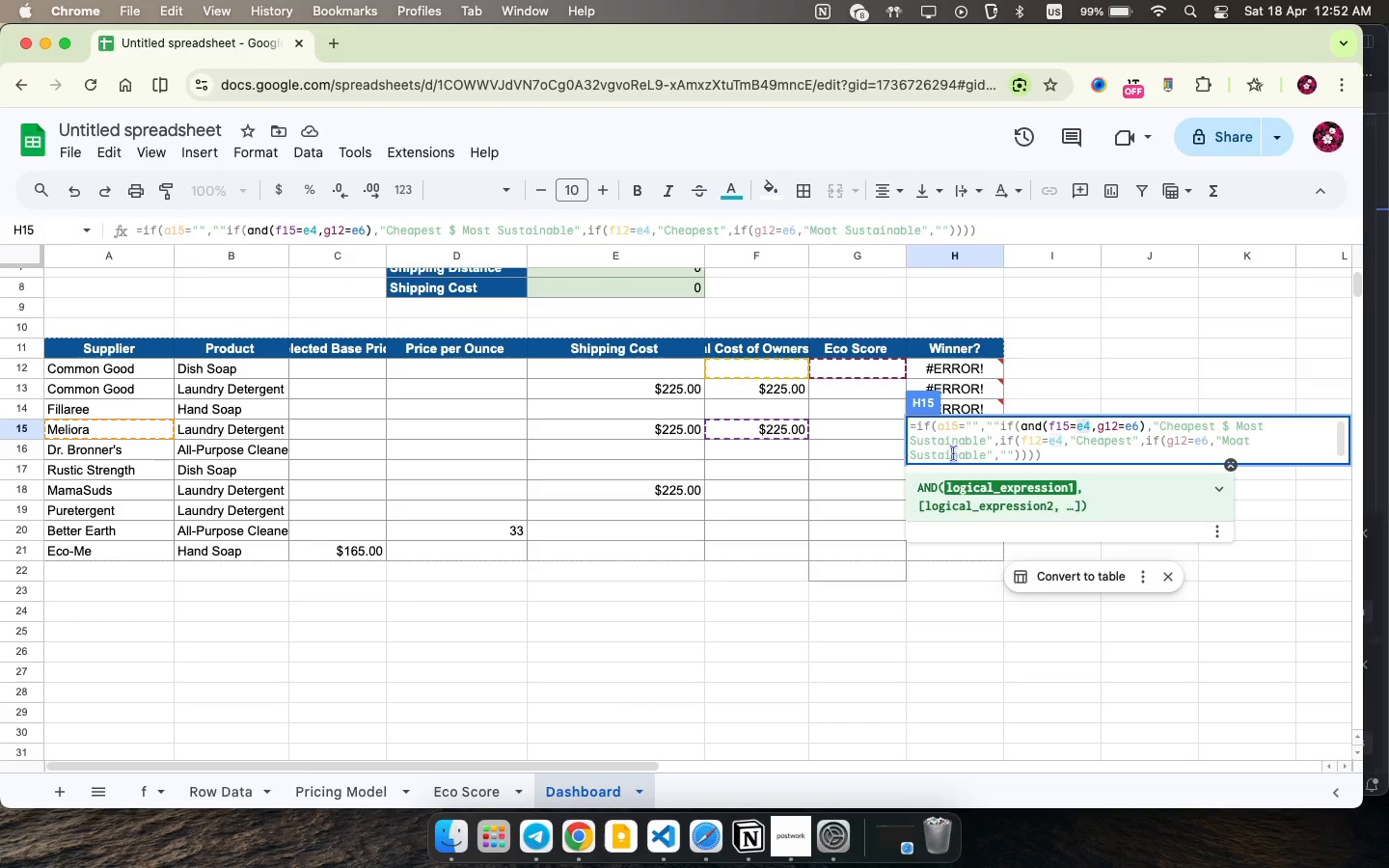 
left_click([953, 453])
 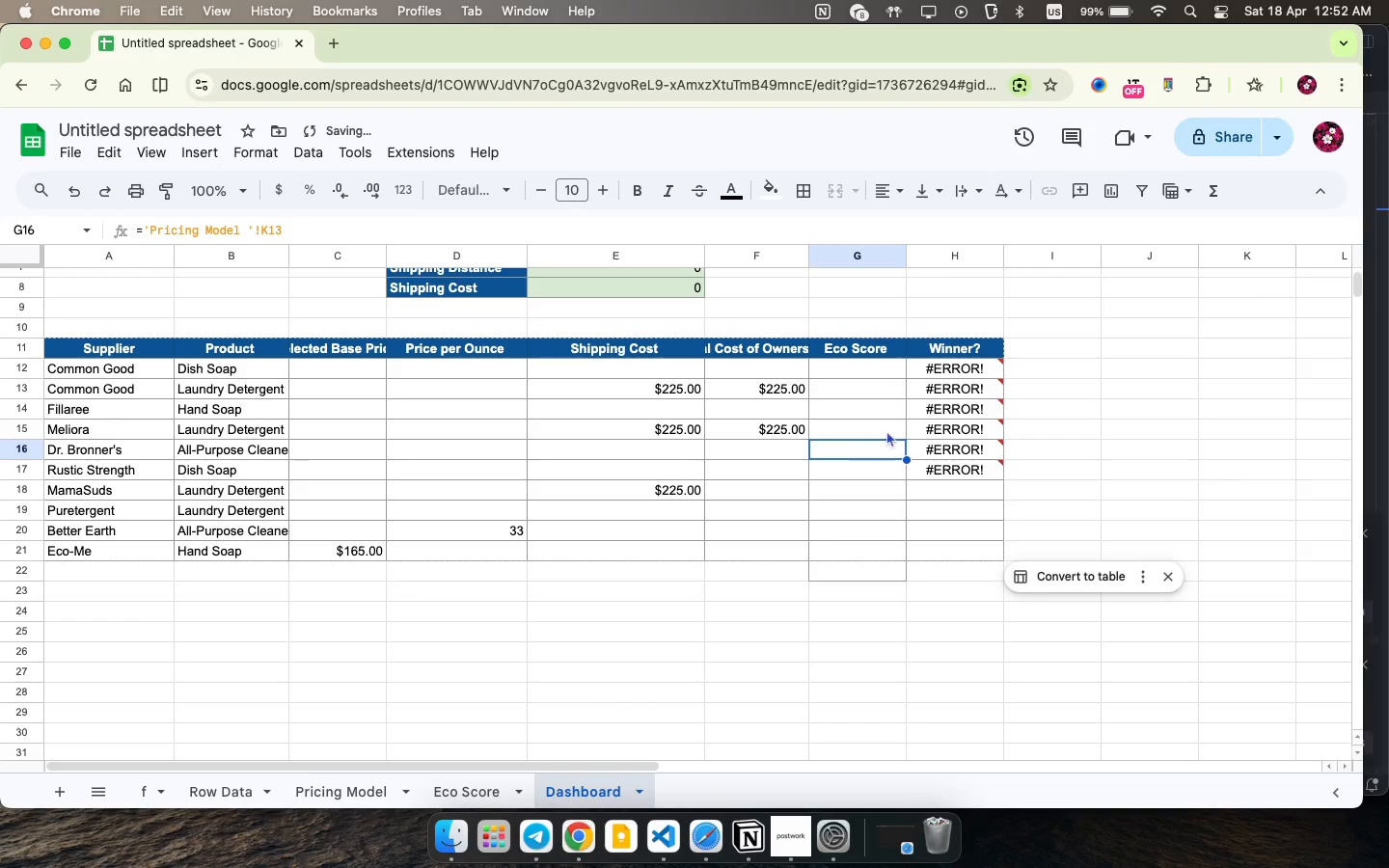 
left_click([863, 443])
 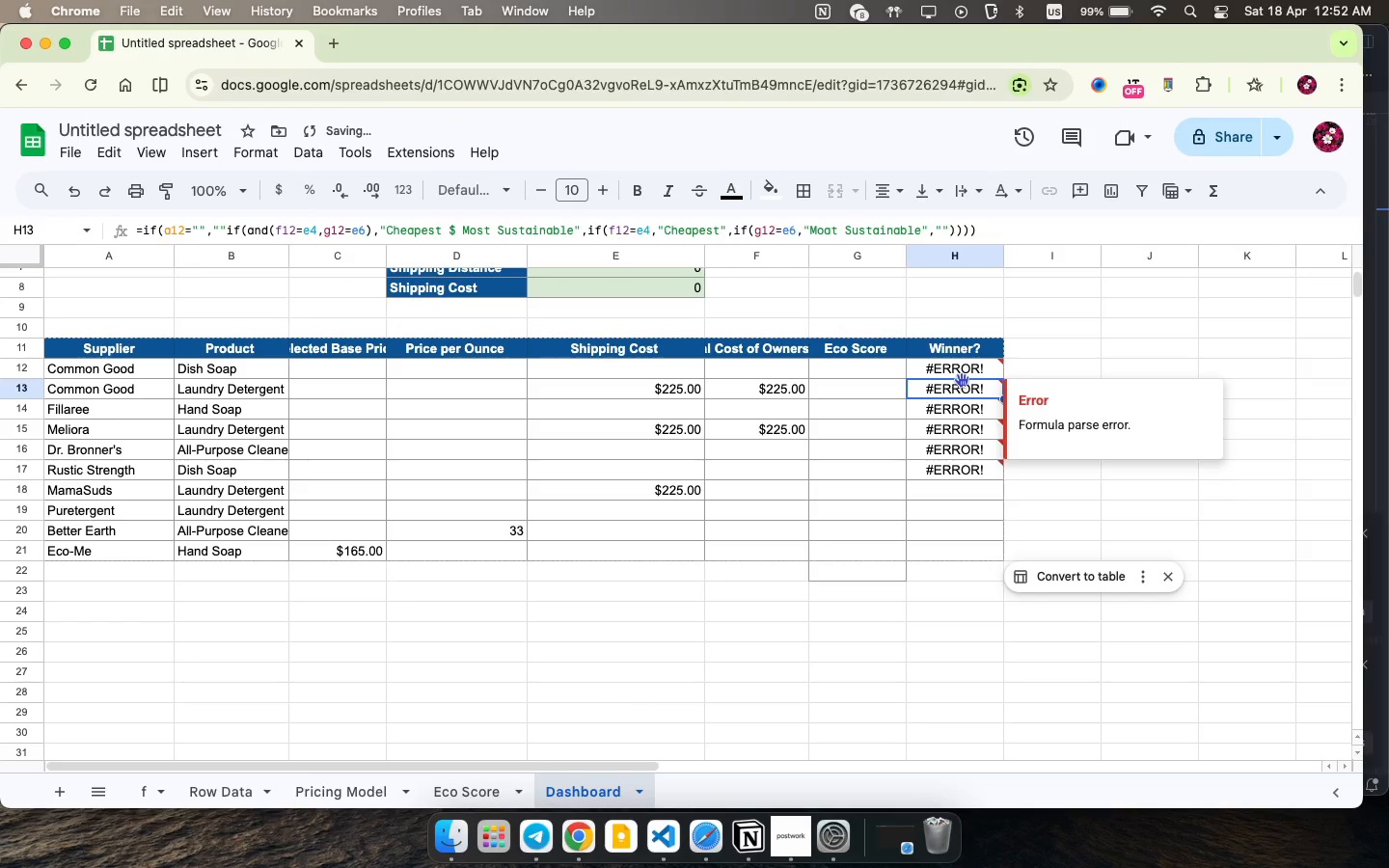 
double_click([962, 380])
 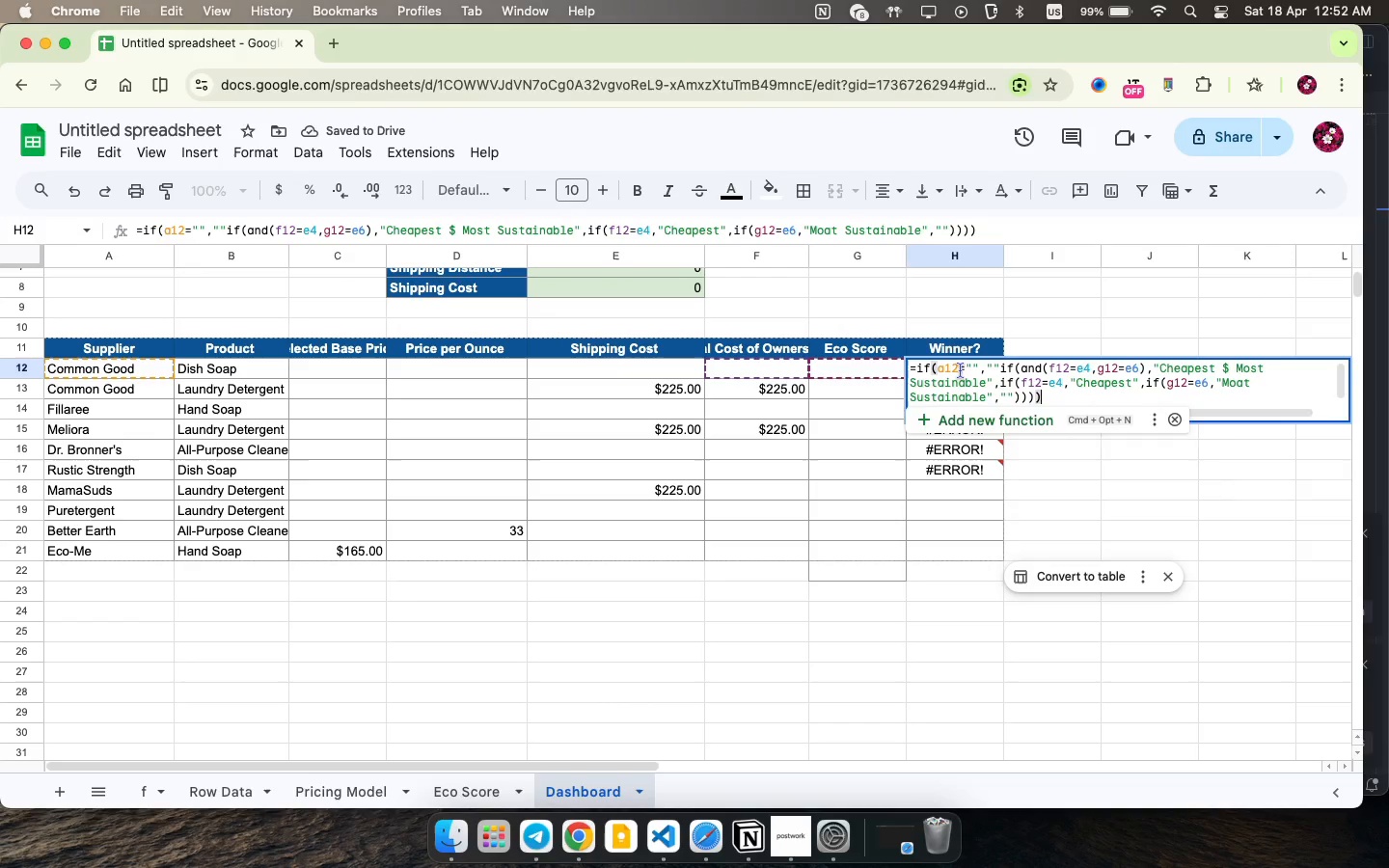 
left_click([961, 370])
 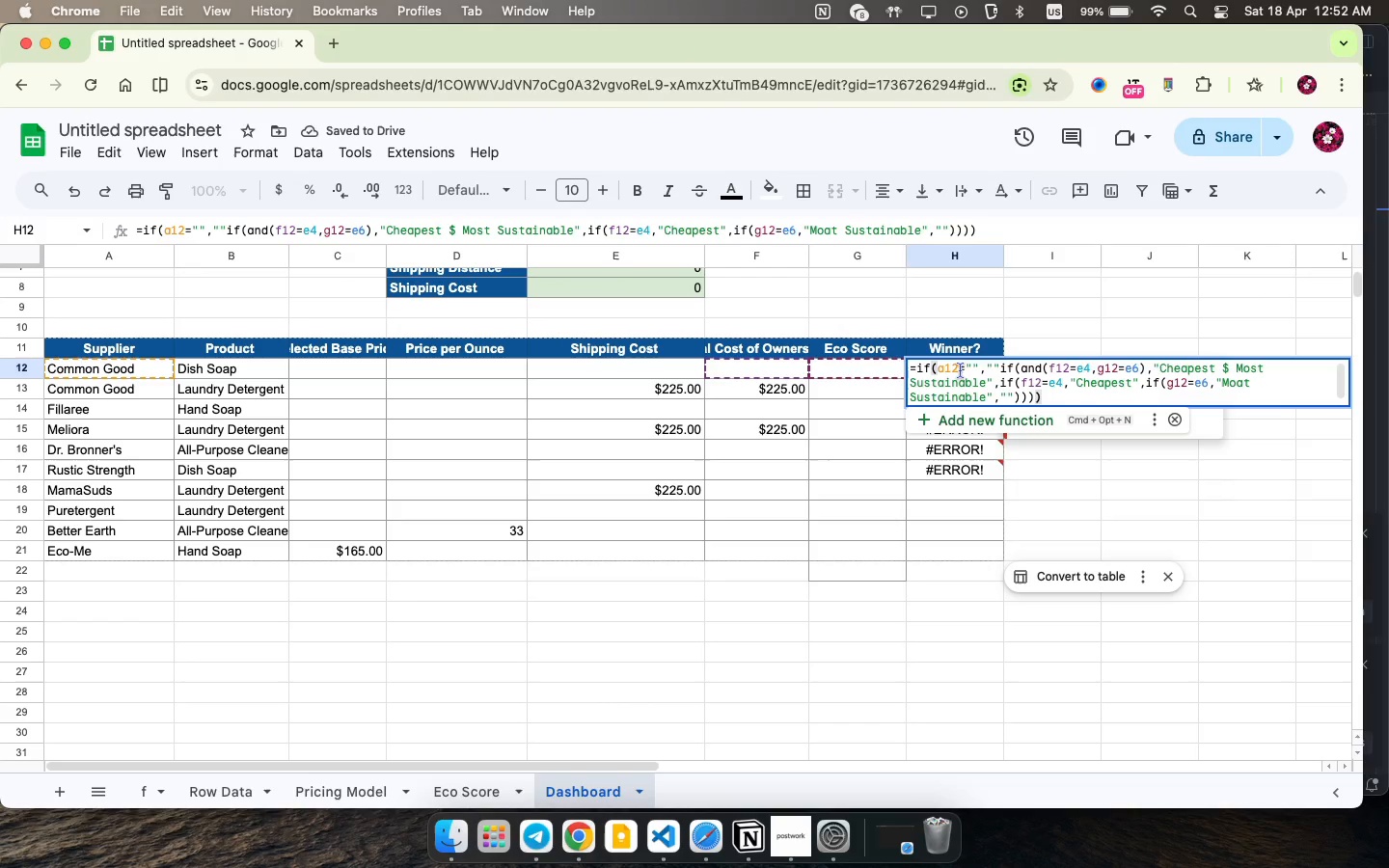 
double_click([961, 370])
 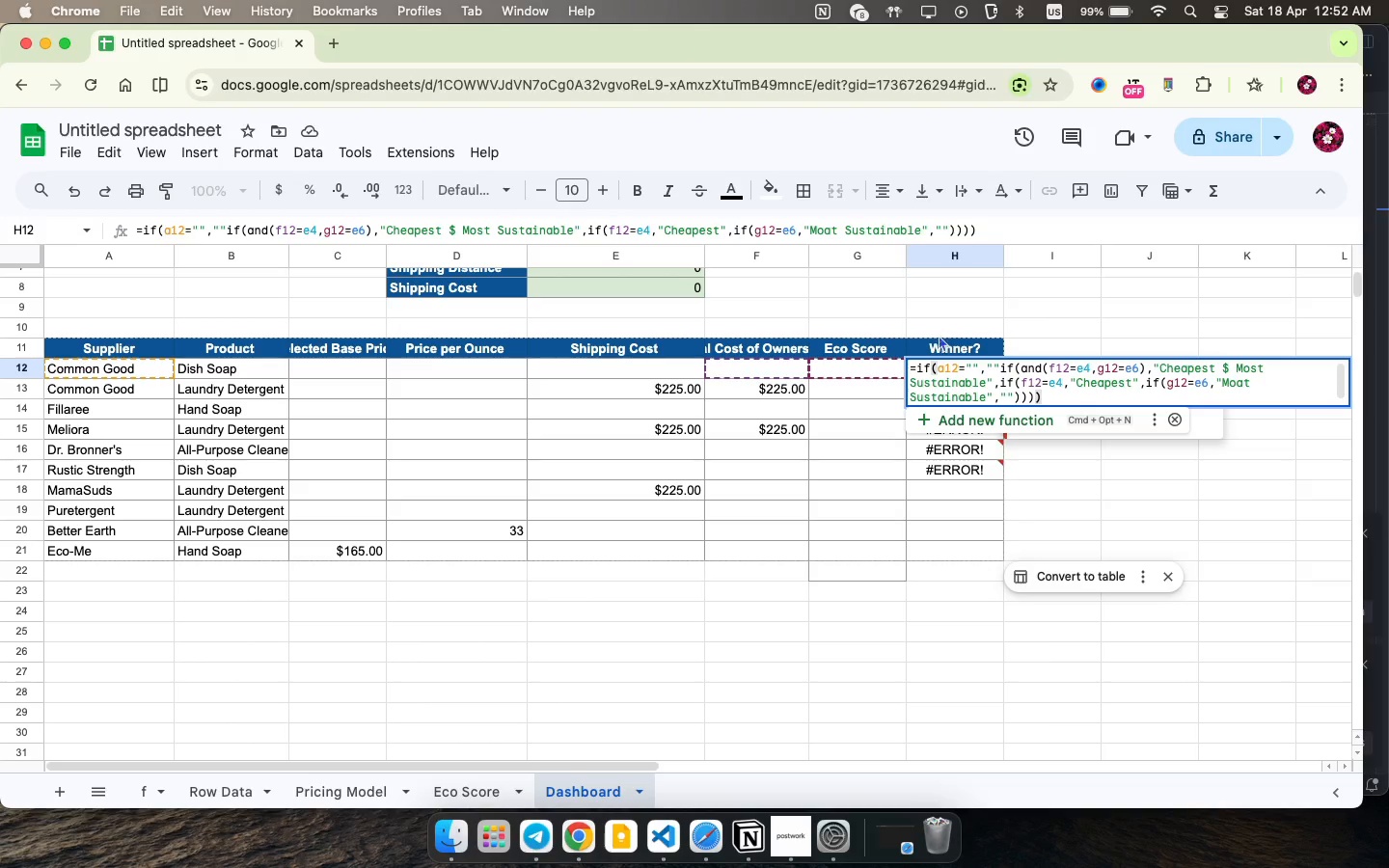 
wait(15.37)
 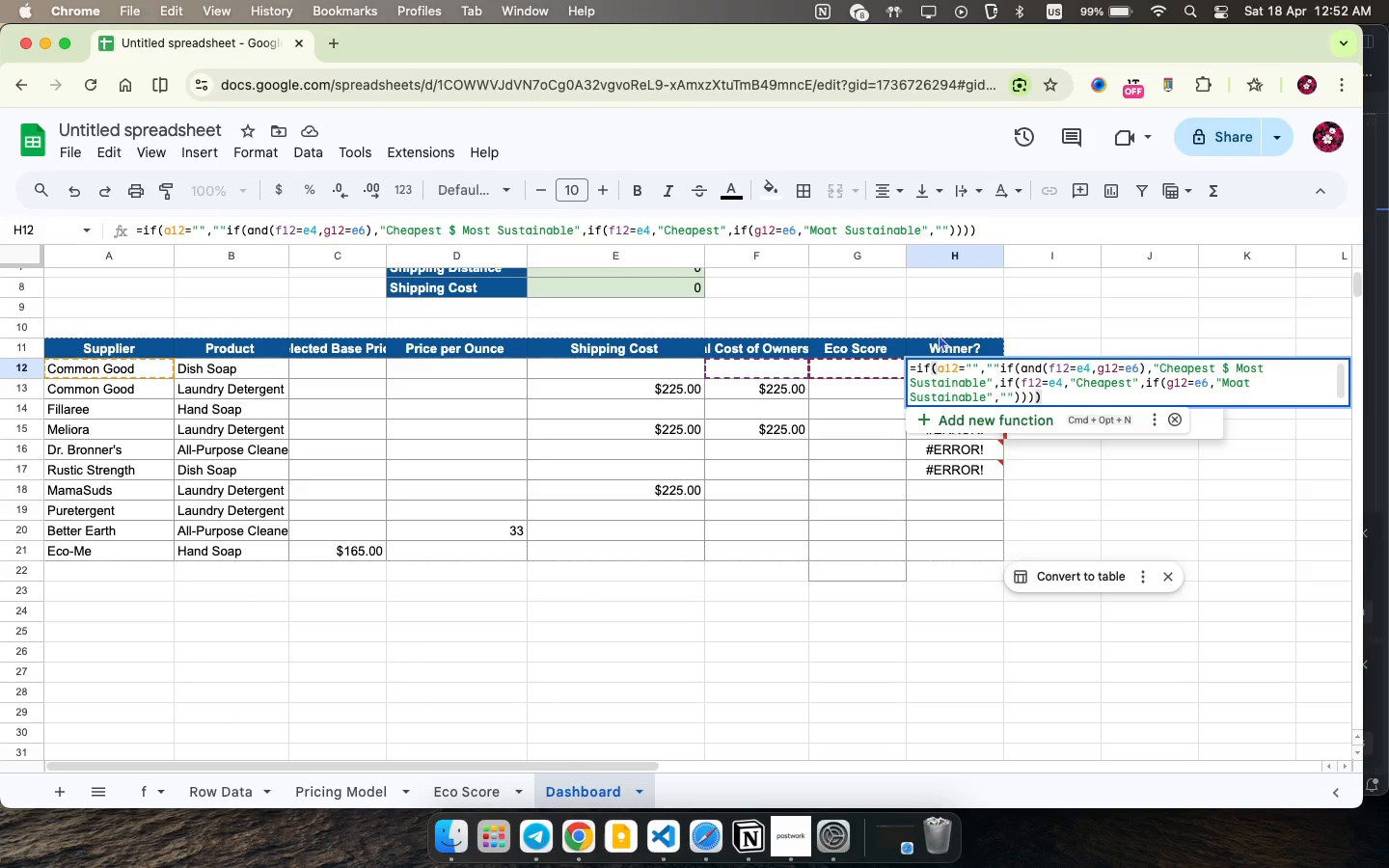 
left_click([1018, 368])
 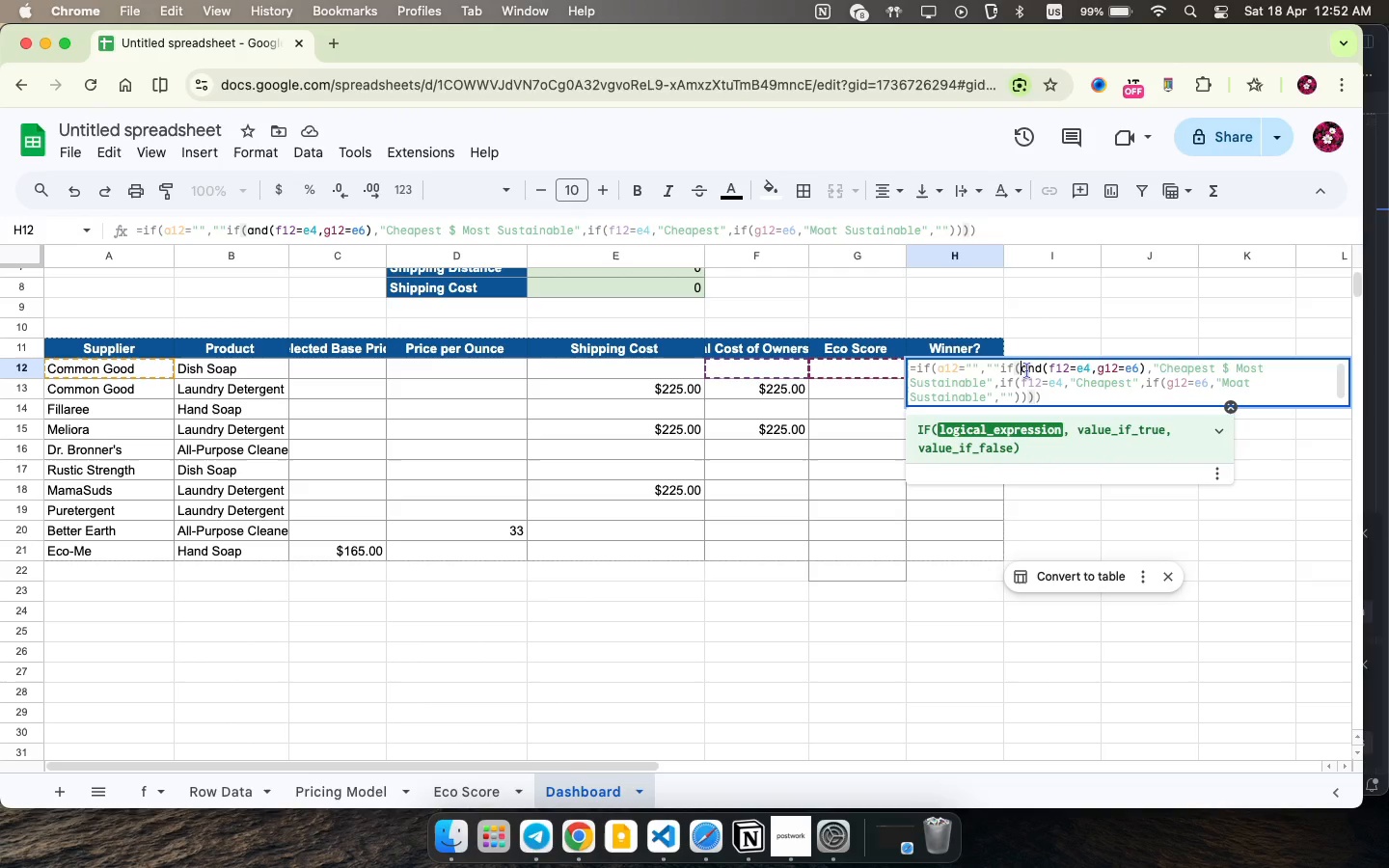 
left_click([1018, 368])
 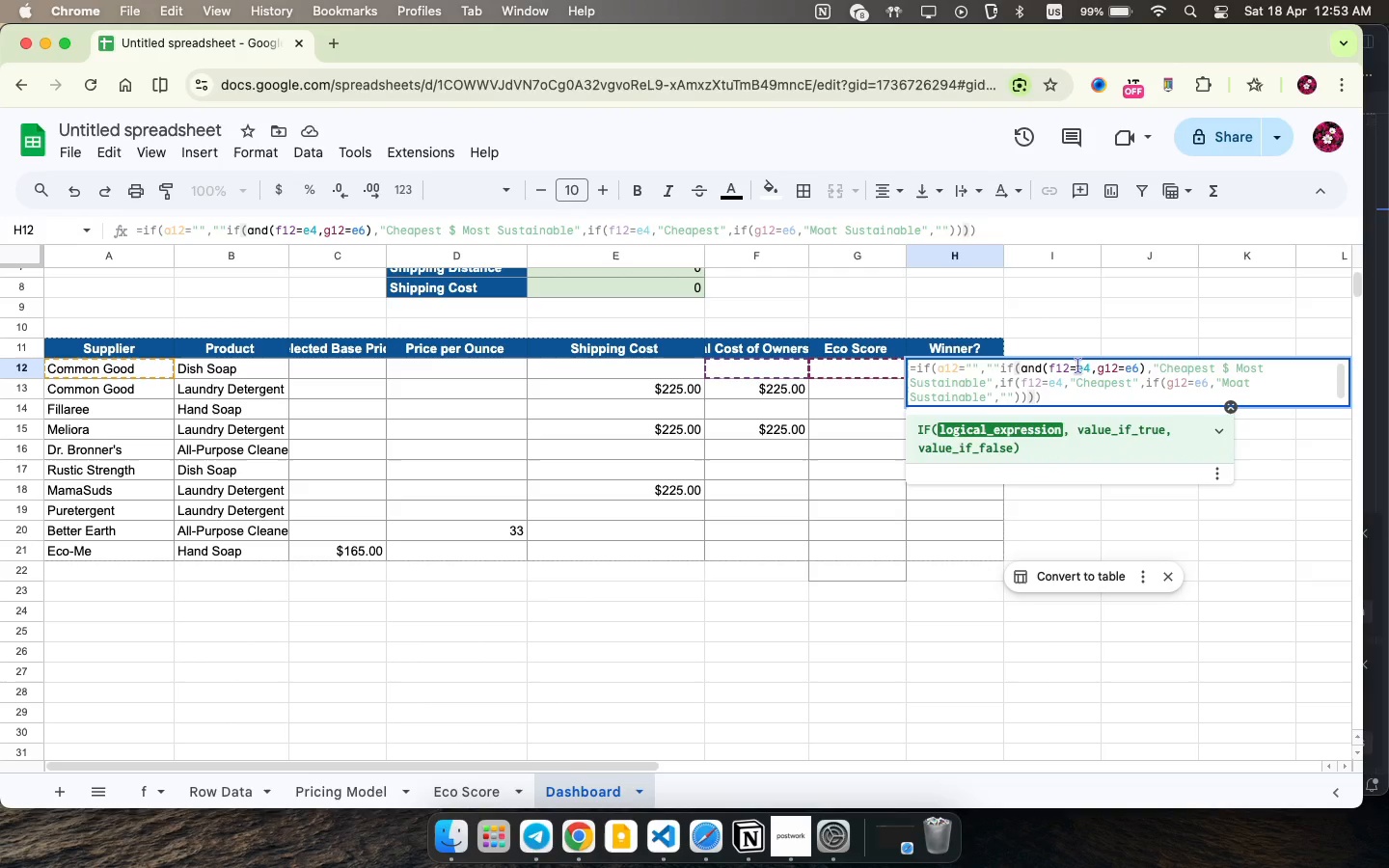 
left_click([1078, 366])
 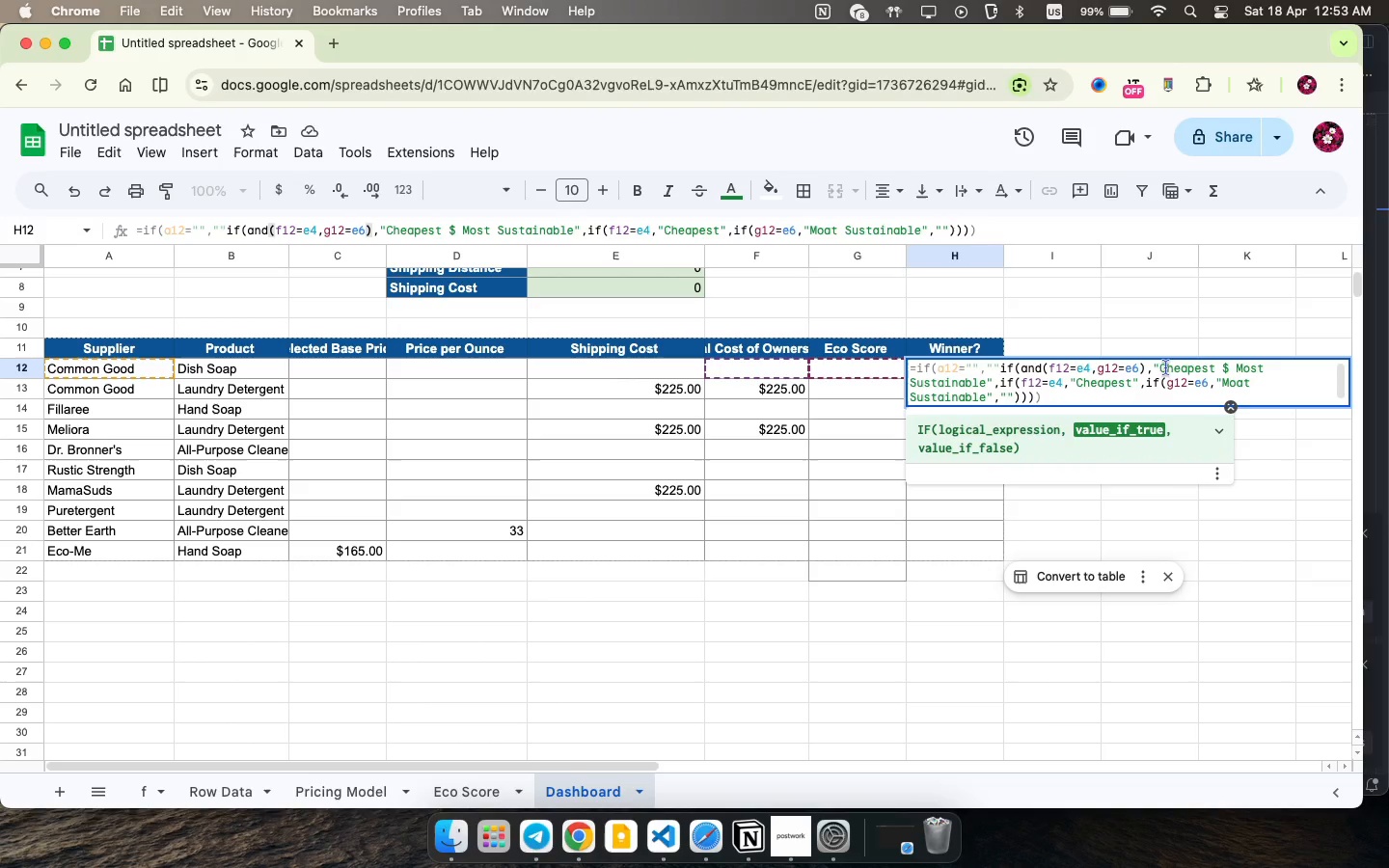 
double_click([1164, 366])
 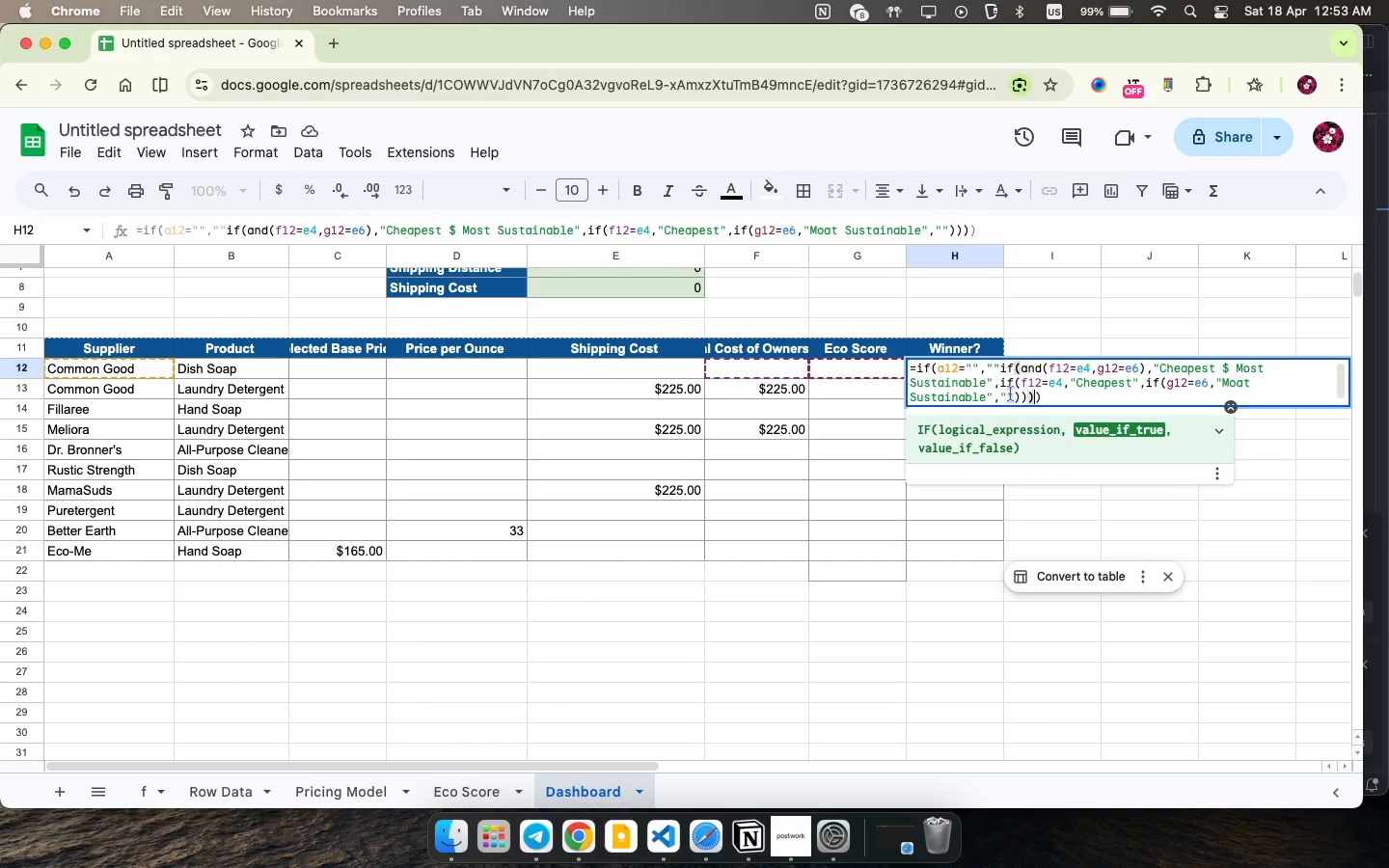 
left_click([1032, 393])
 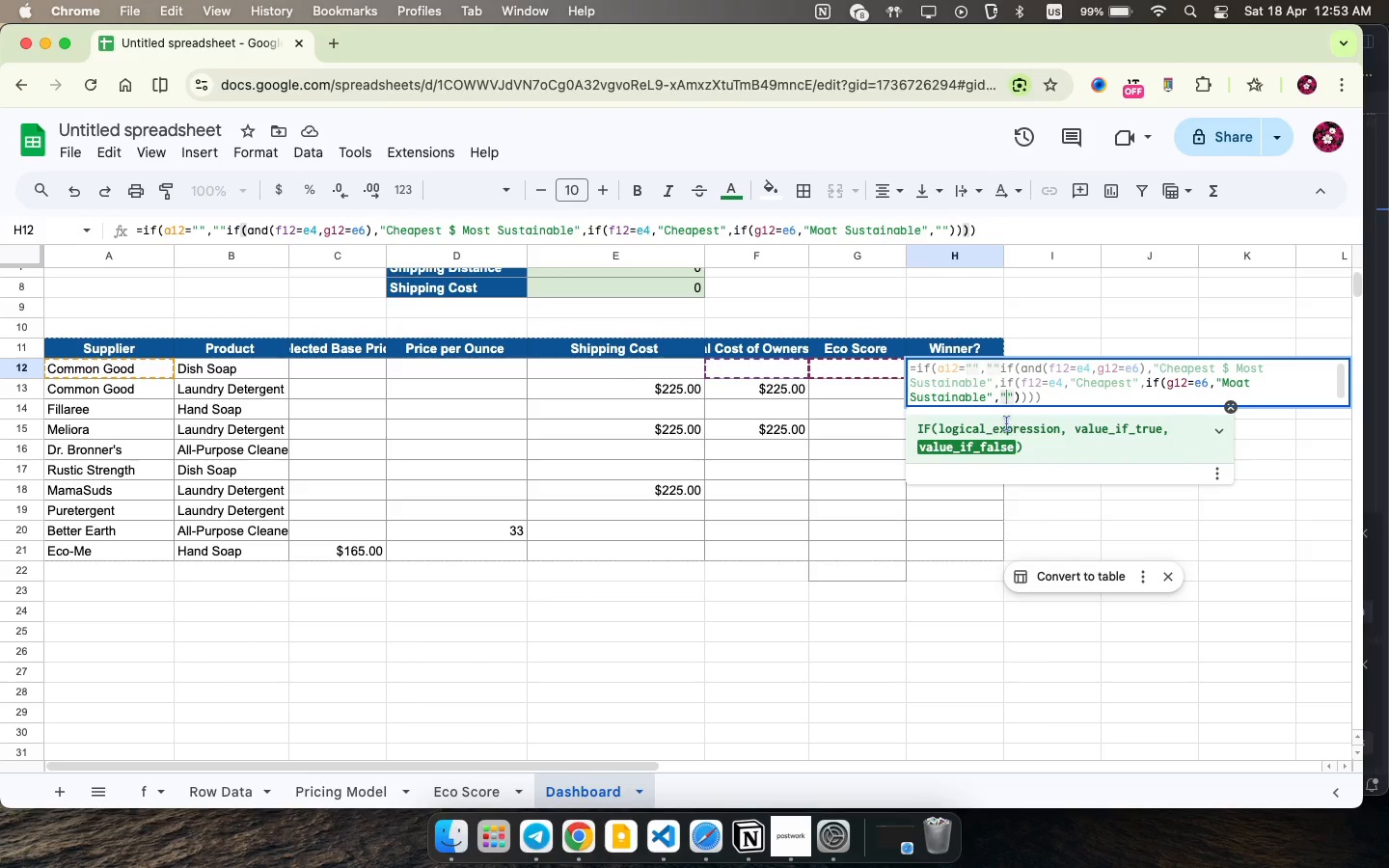 
left_click([1006, 391])
 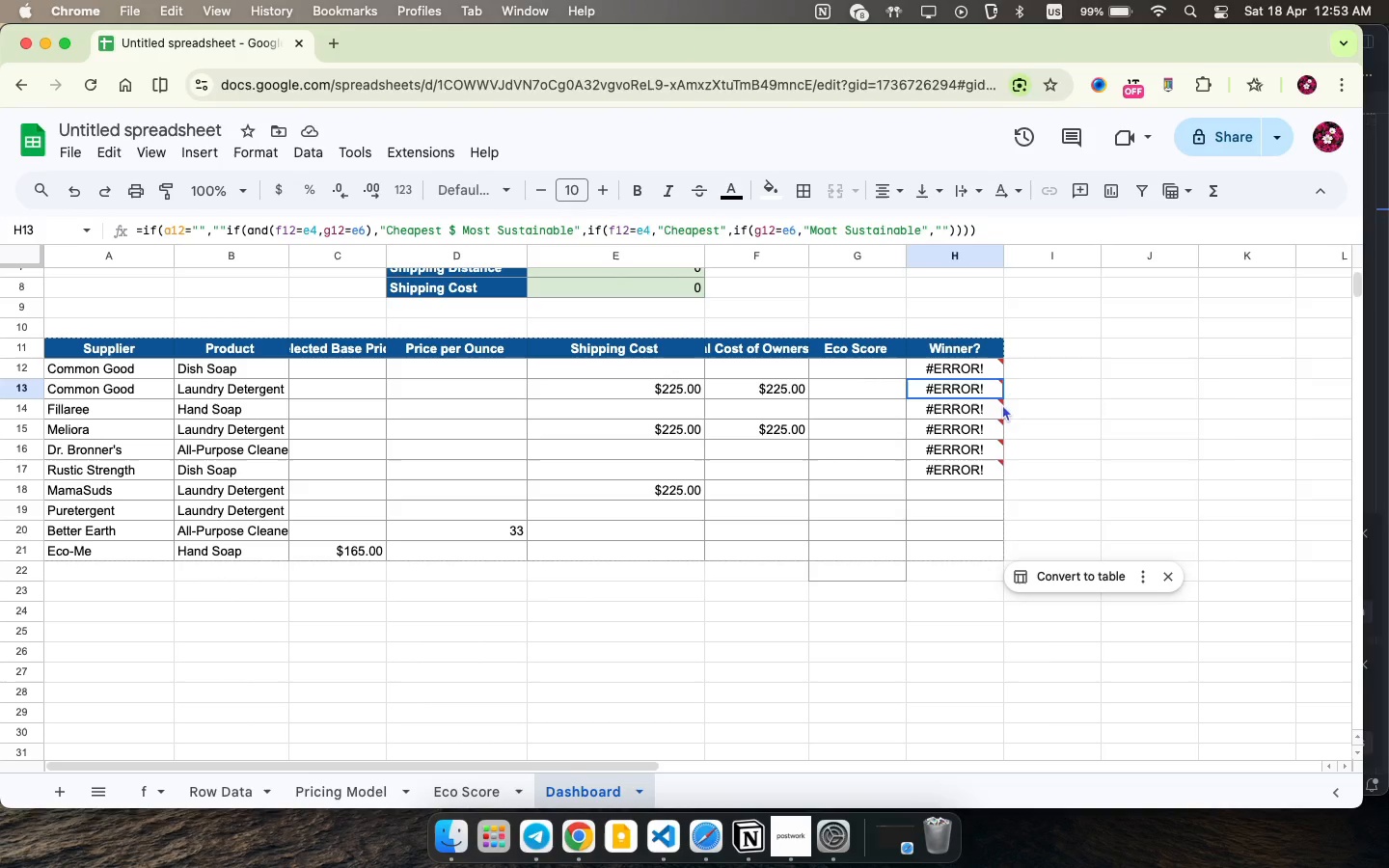 
left_click_drag(start_coordinate=[986, 386], to_coordinate=[993, 463])
 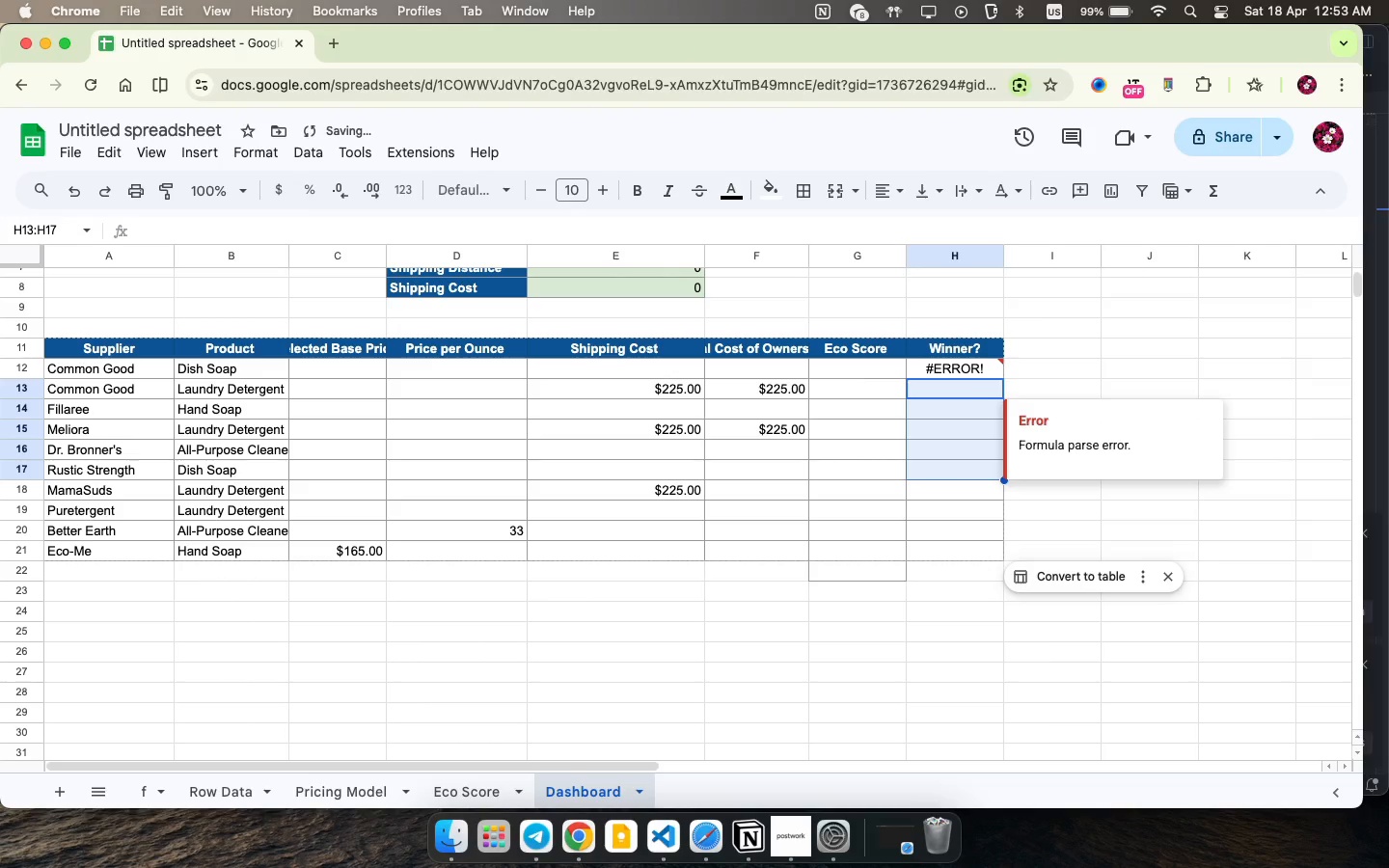 
key(Backspace)
 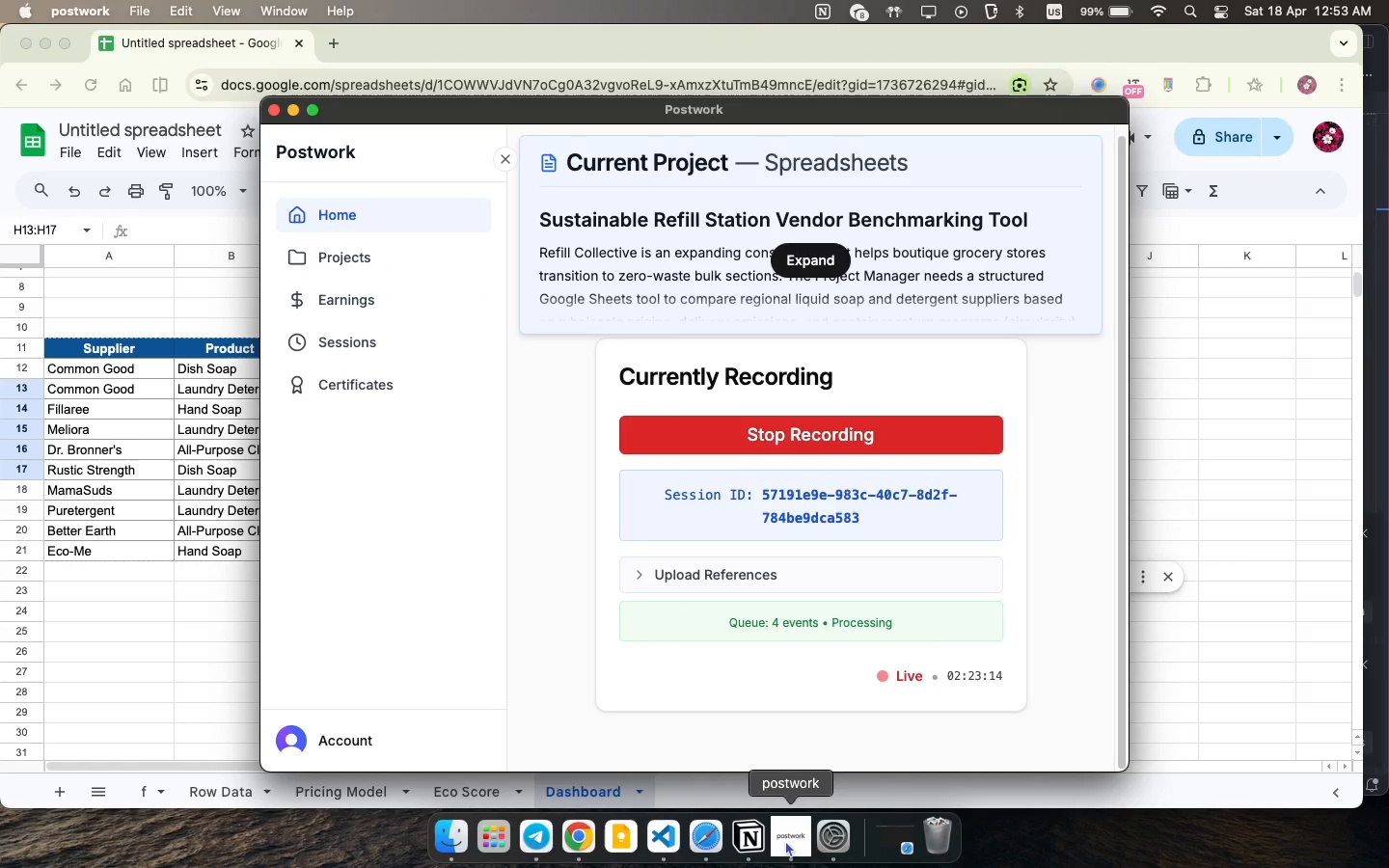 
left_click([785, 840])
 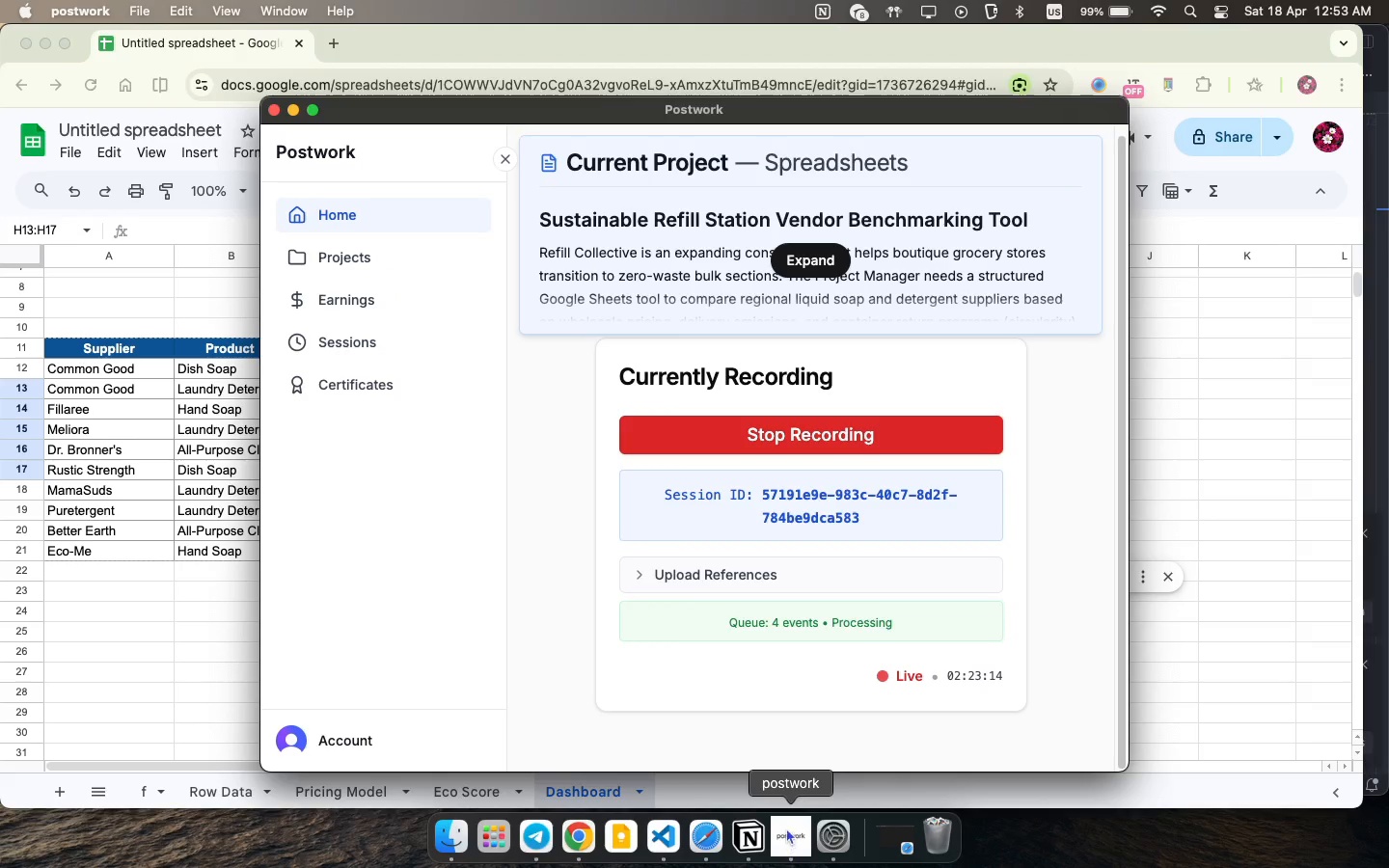 
mouse_move([786, 827])